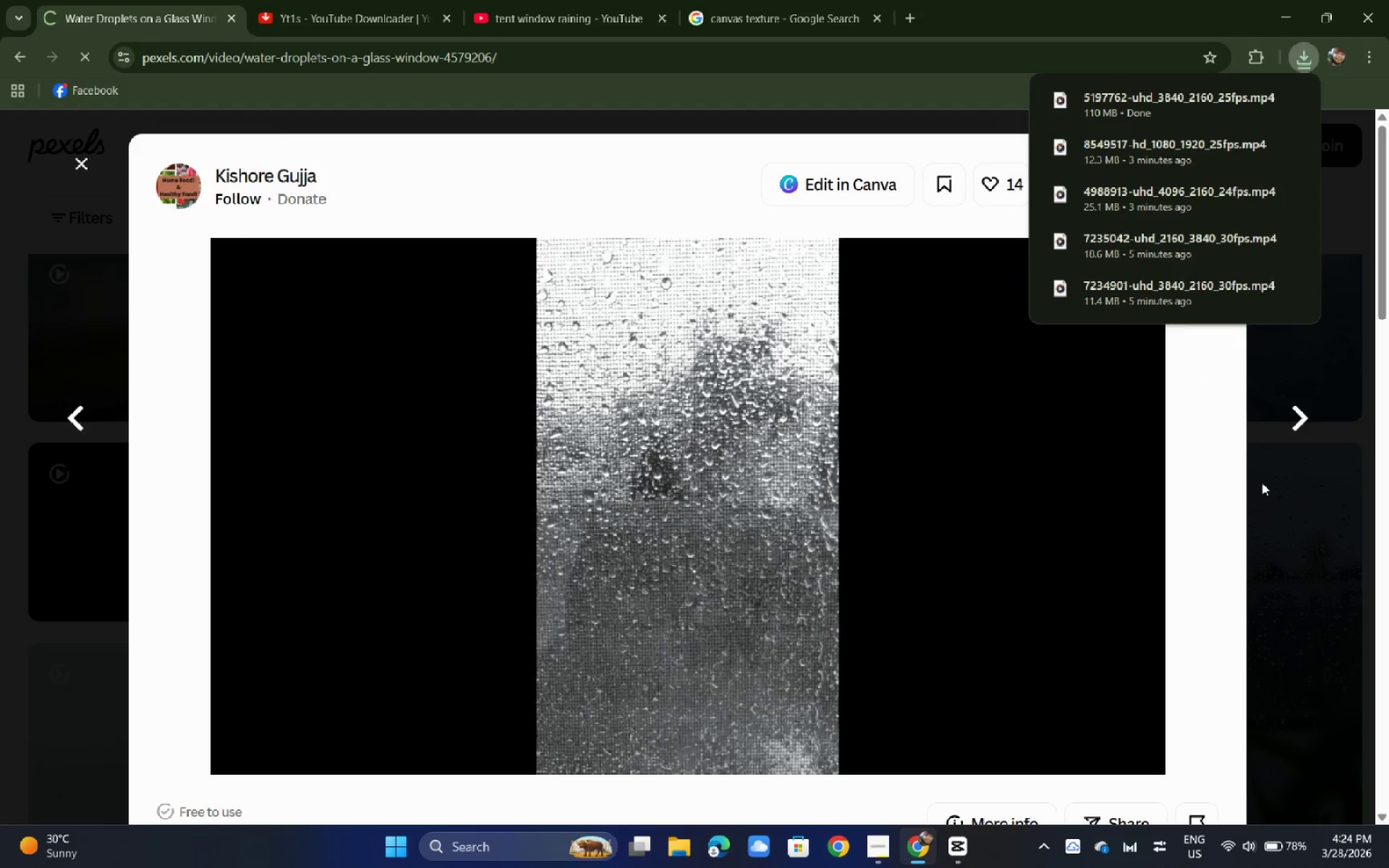 
left_click([1269, 482])
 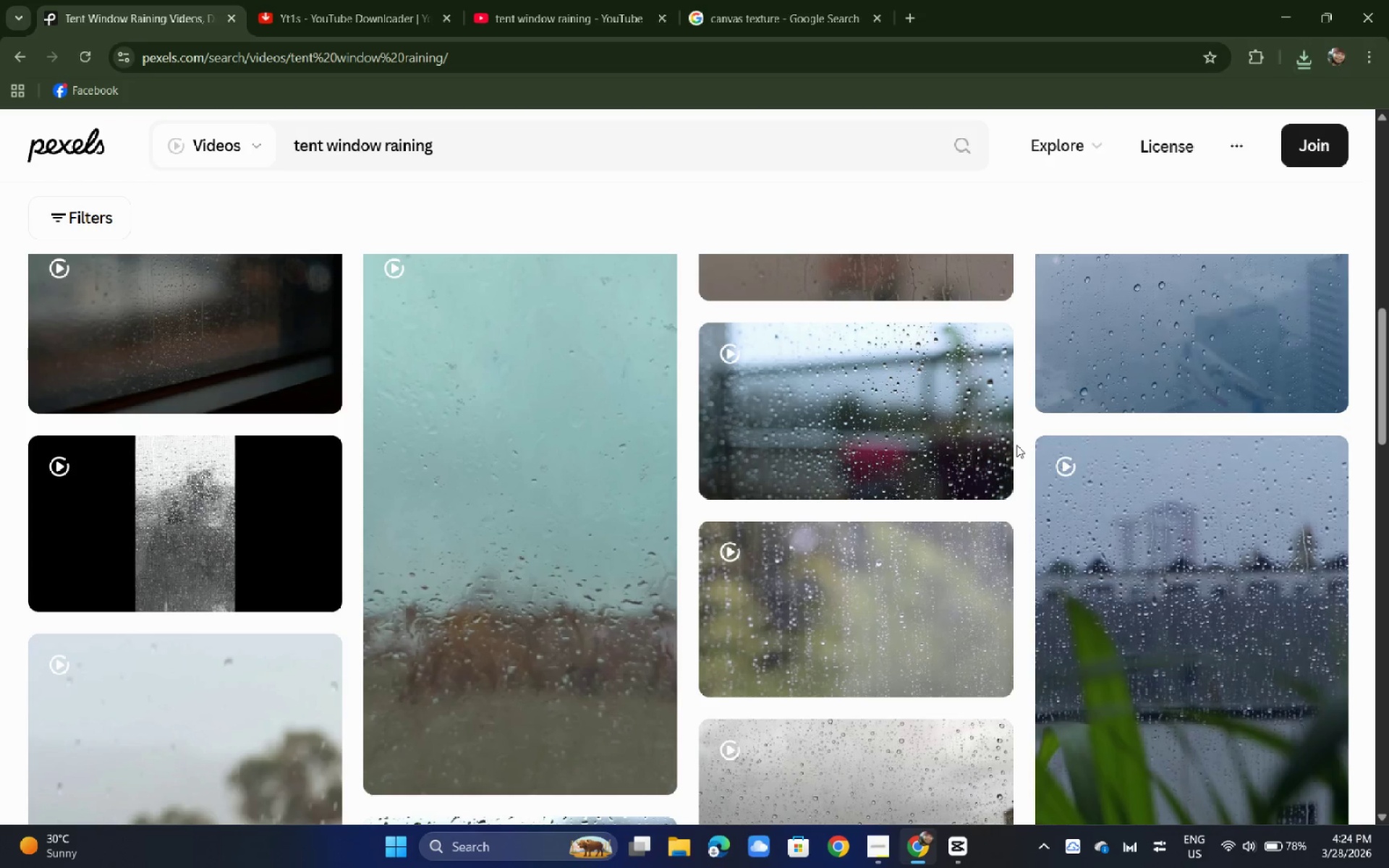 
scroll: coordinate [1016, 445], scroll_direction: down, amount: 2.0
 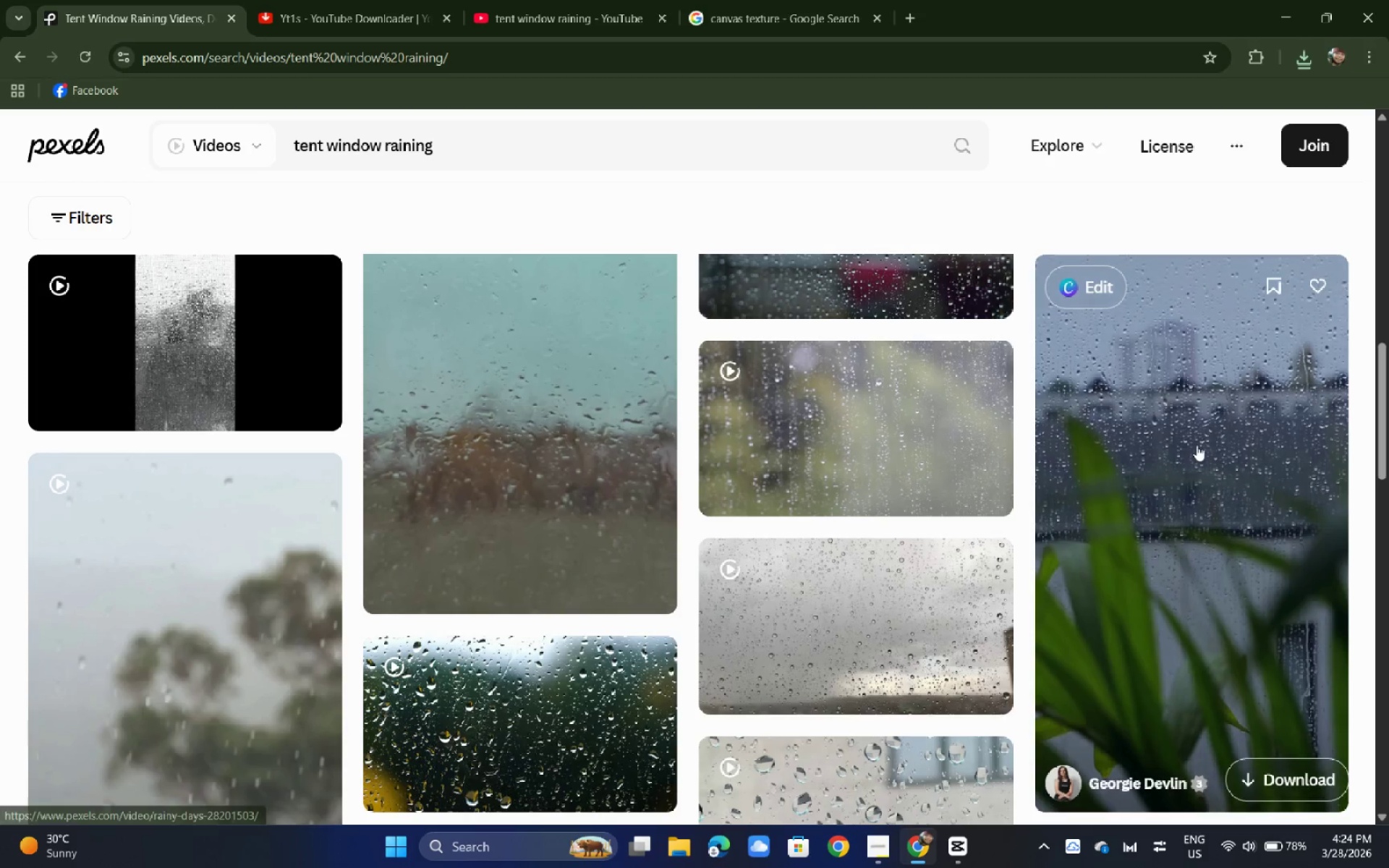 
left_click([1197, 445])
 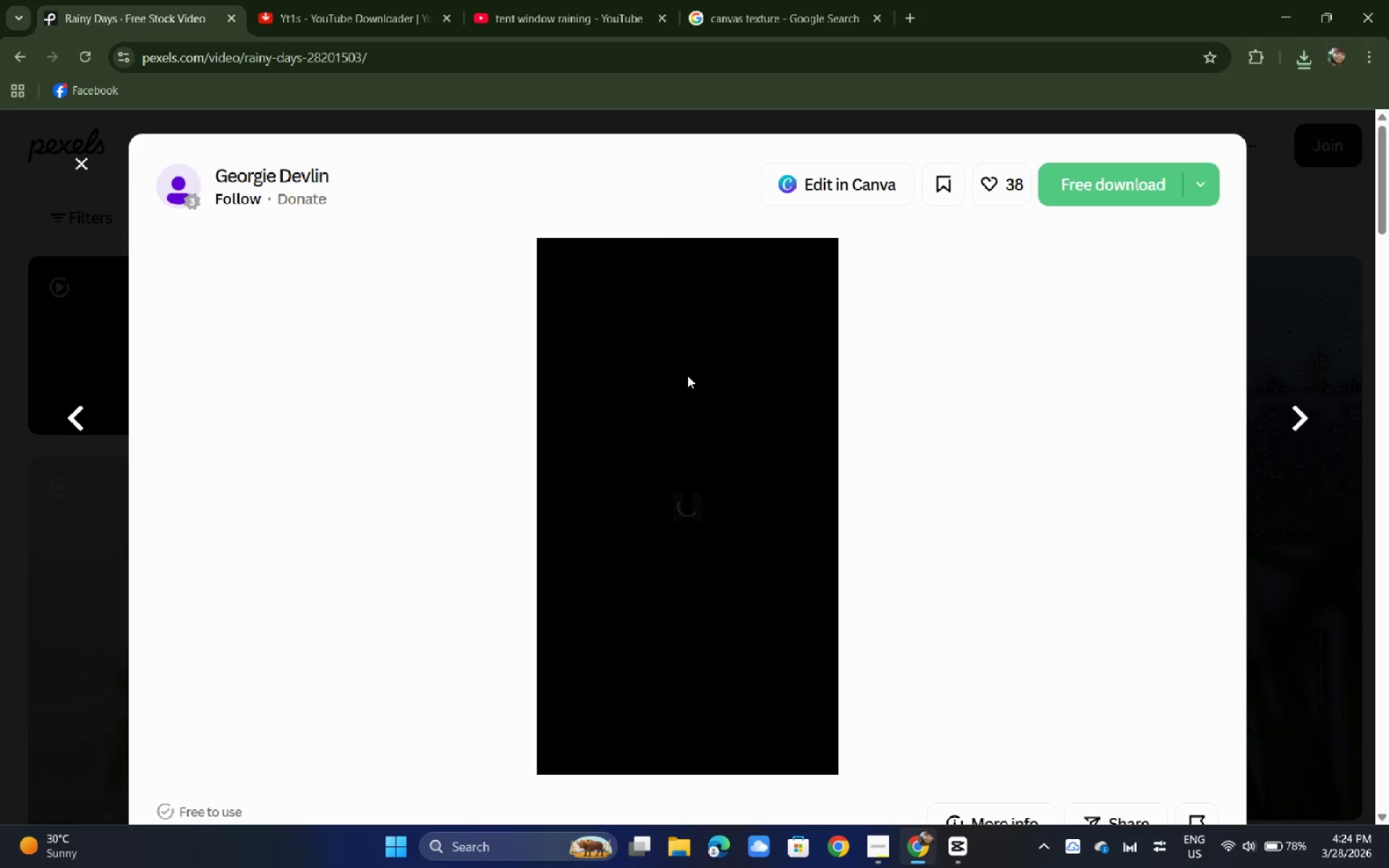 
left_click([51, 411])
 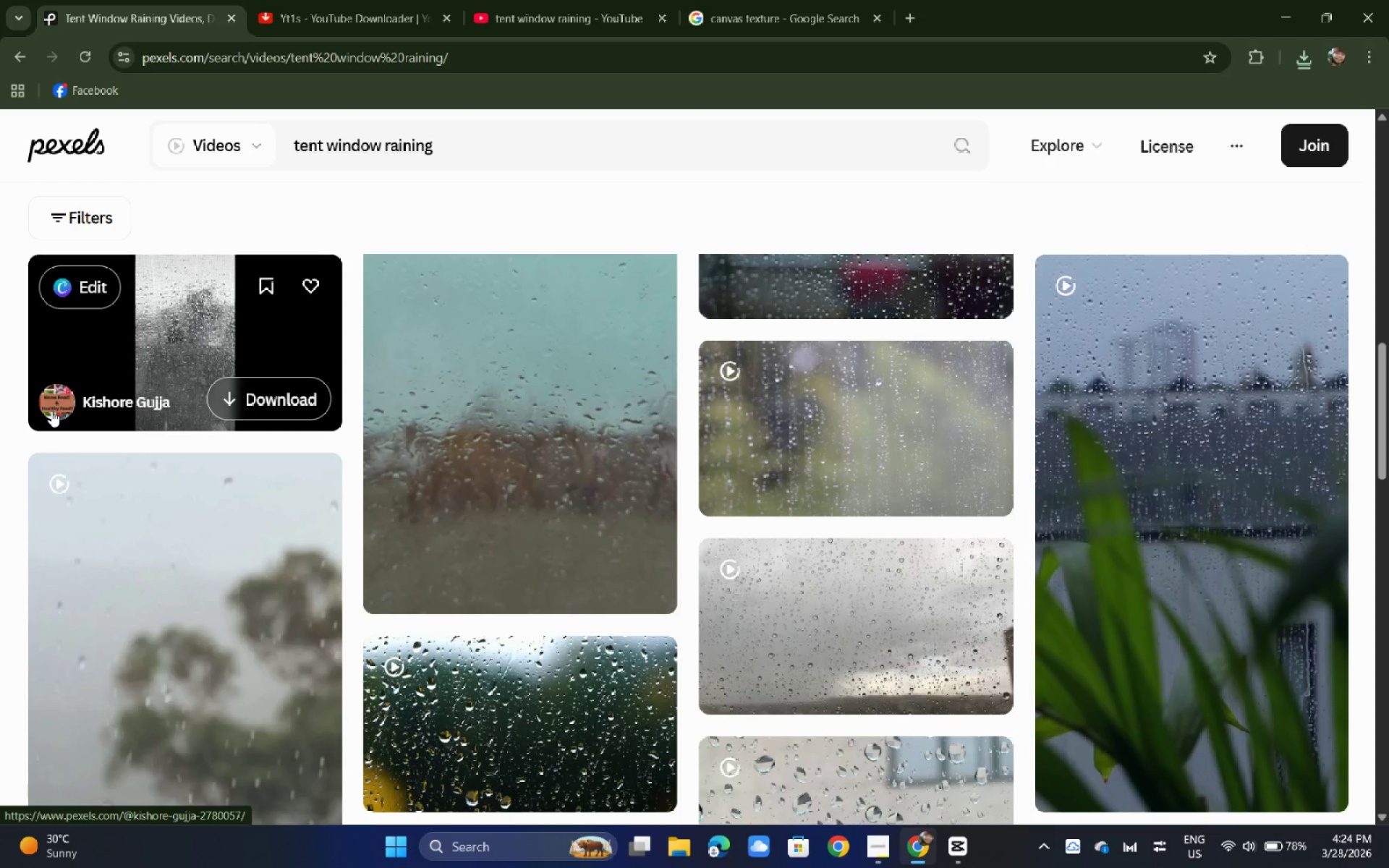 
scroll: coordinate [68, 428], scroll_direction: down, amount: 7.0
 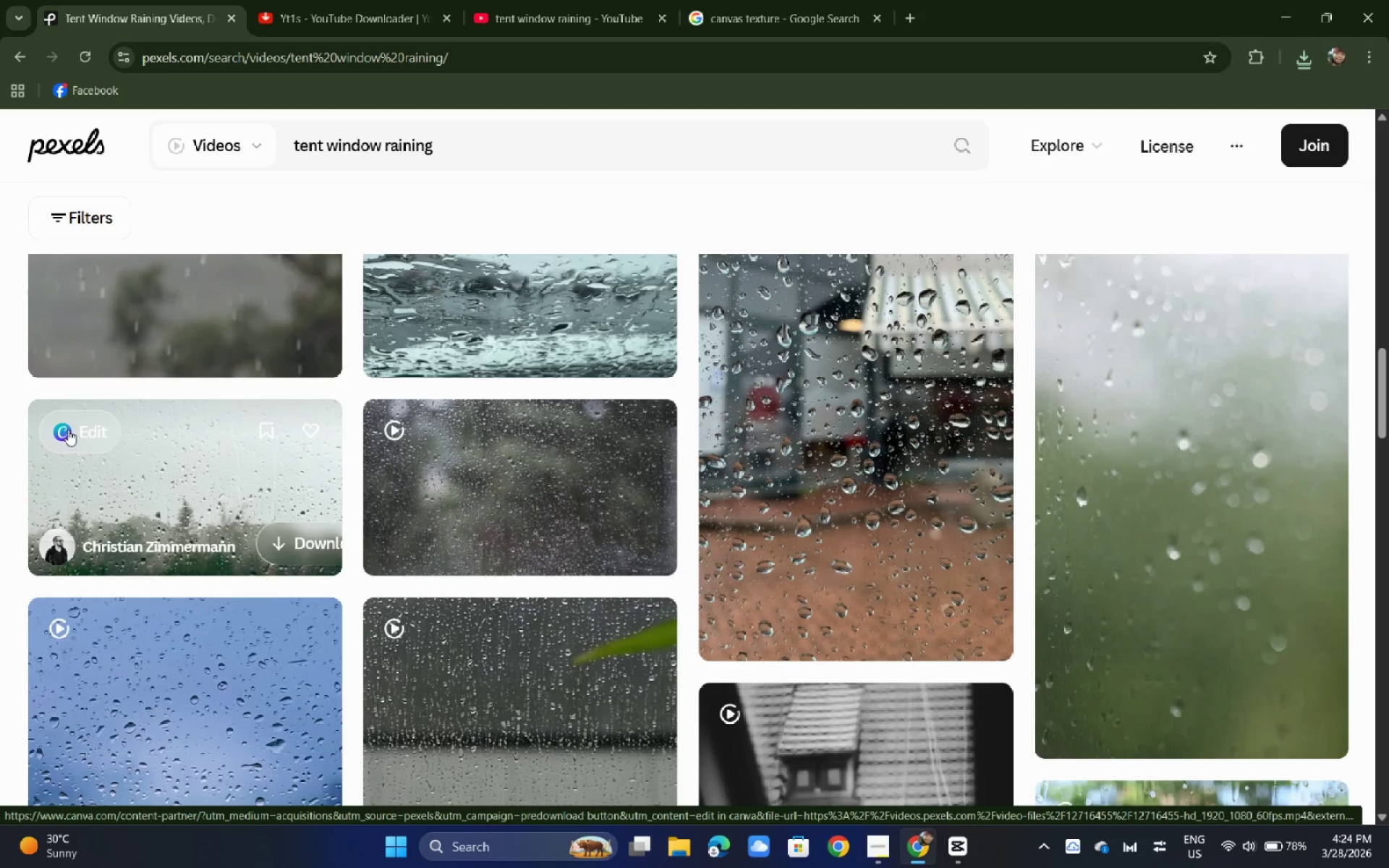 
wait(6.1)
 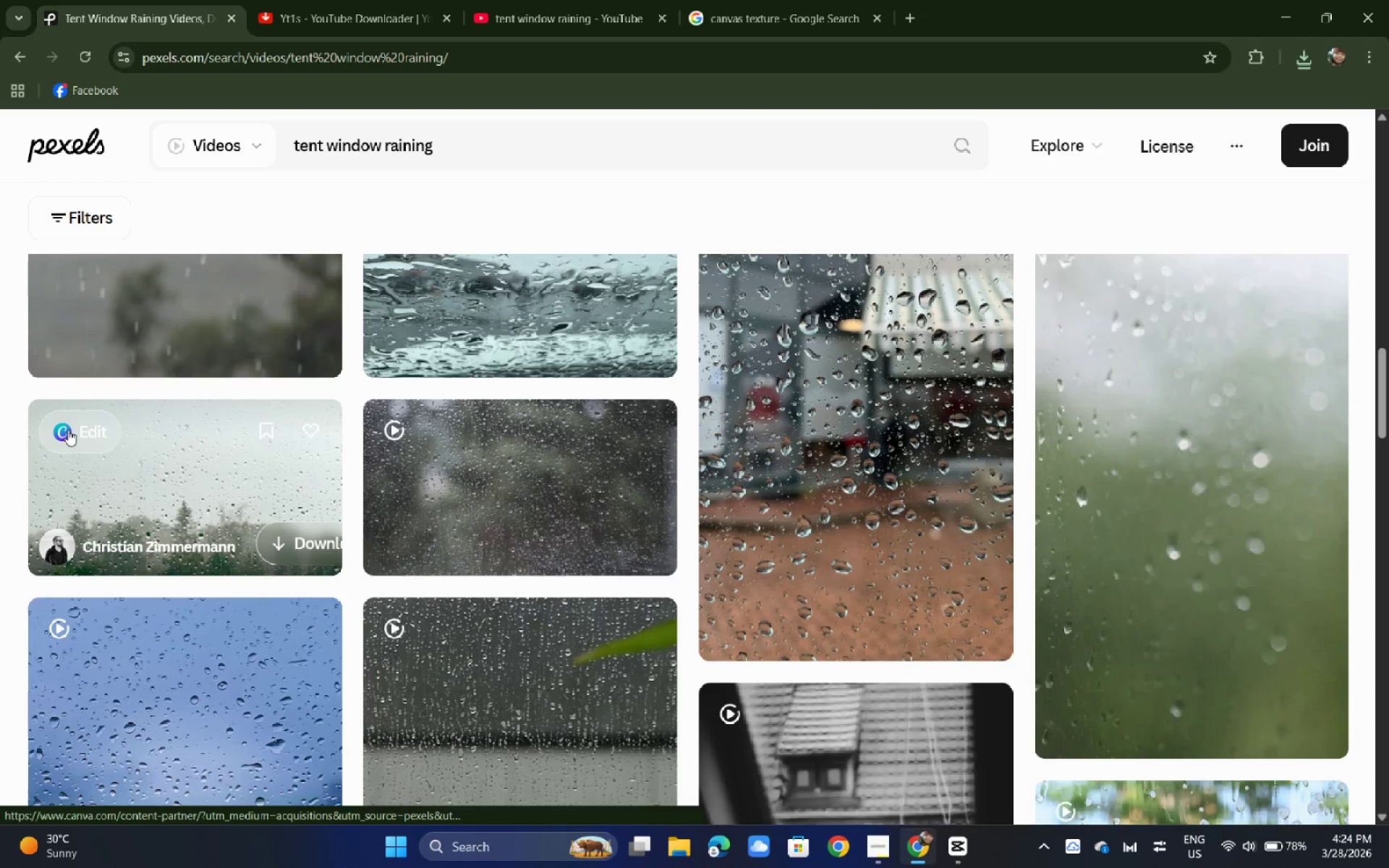 
left_click_drag(start_coordinate=[552, 151], to_coordinate=[54, 169])
 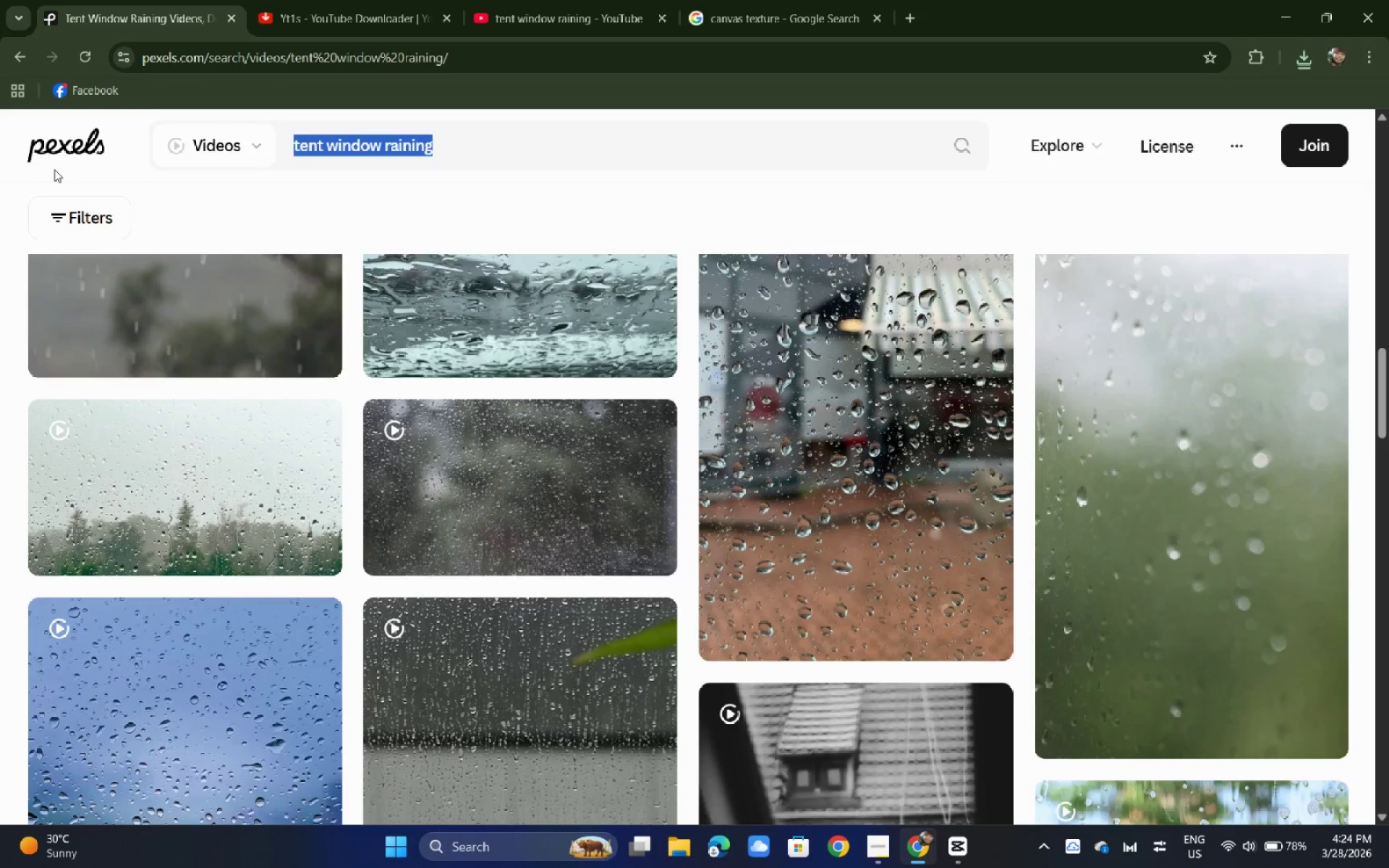 
type(wood )
key(Backspace)
type(-)
 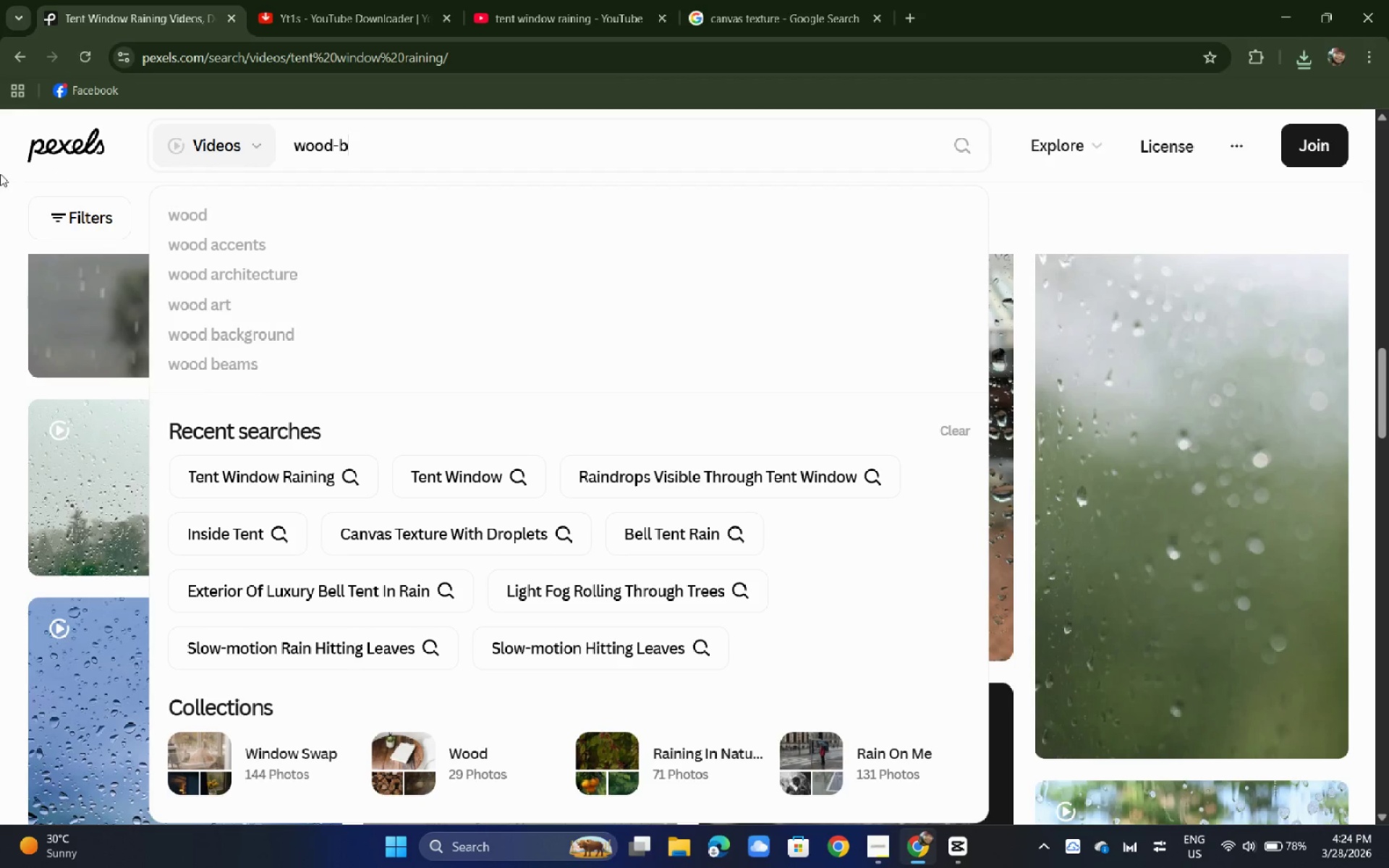 
type(burning stove crackling)
 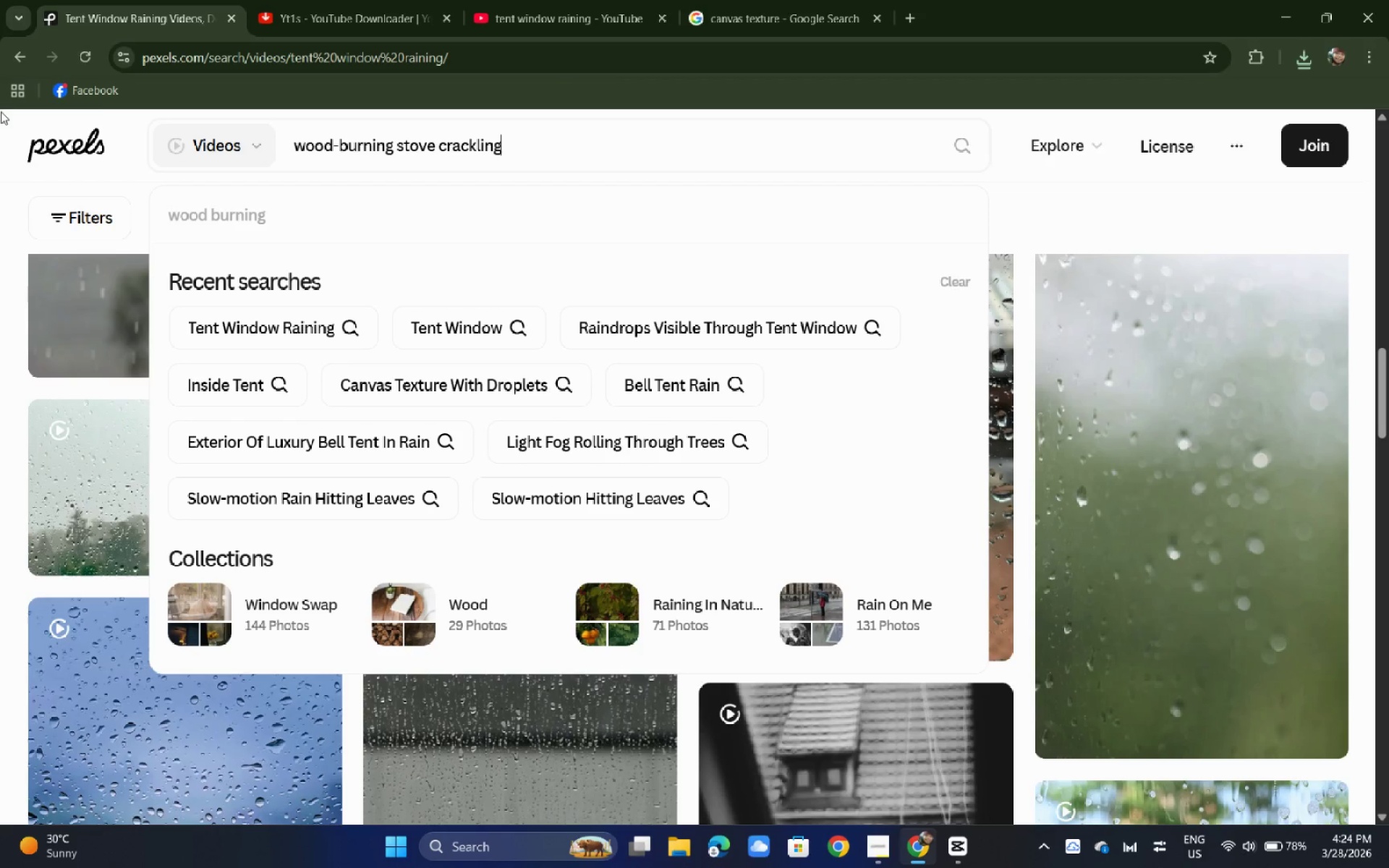 
key(Enter)
 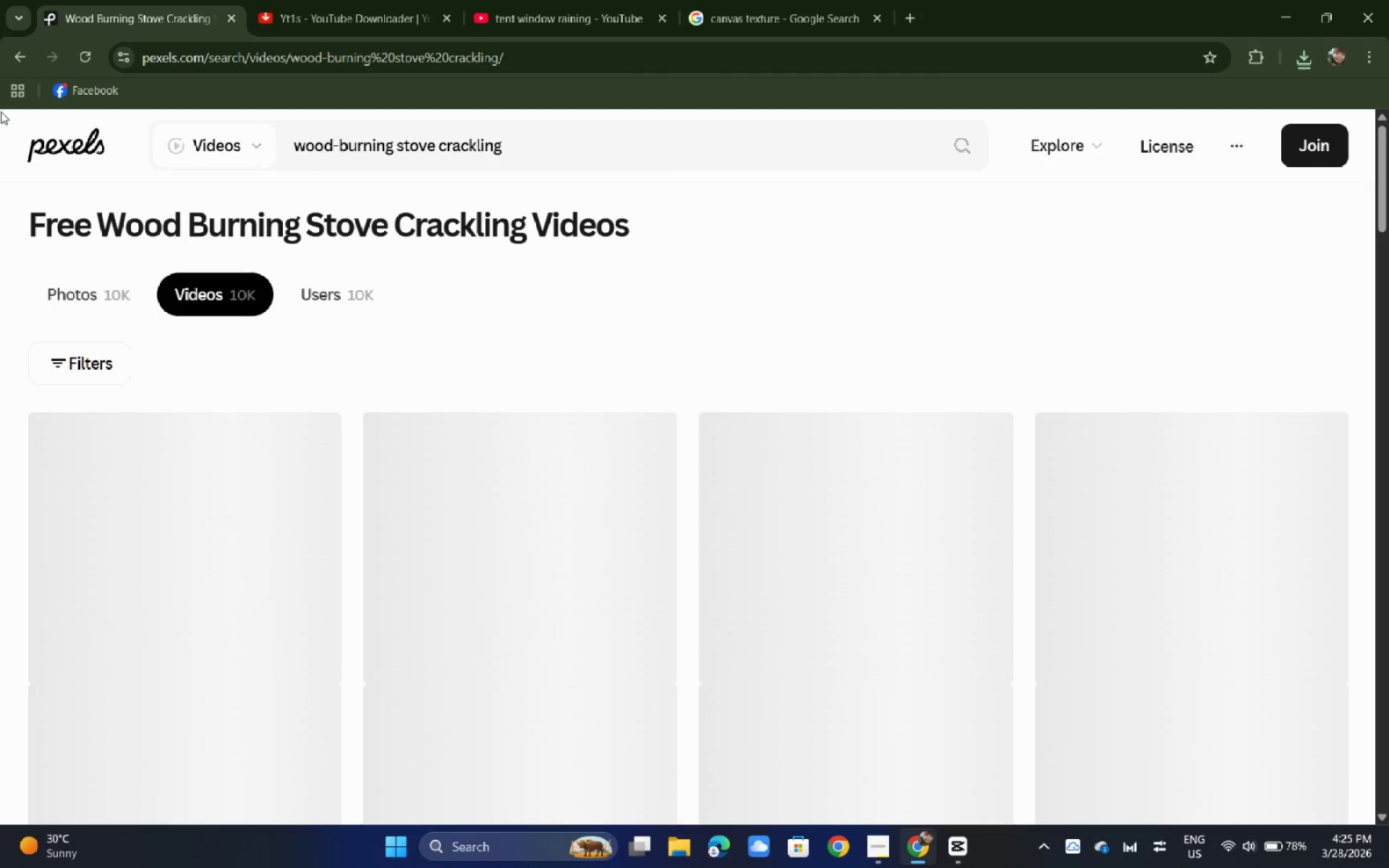 
wait(8.61)
 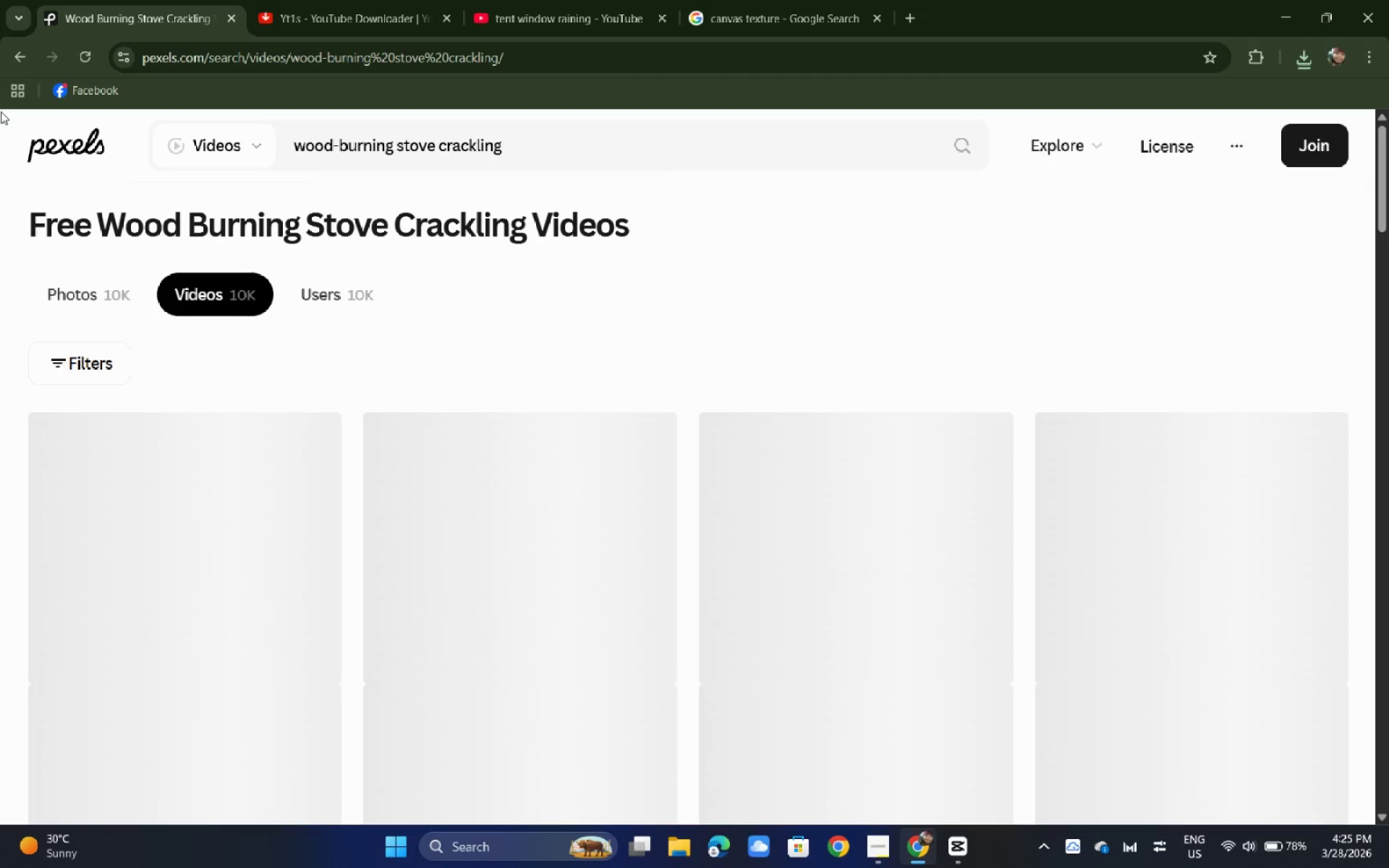 
left_click([513, 486])
 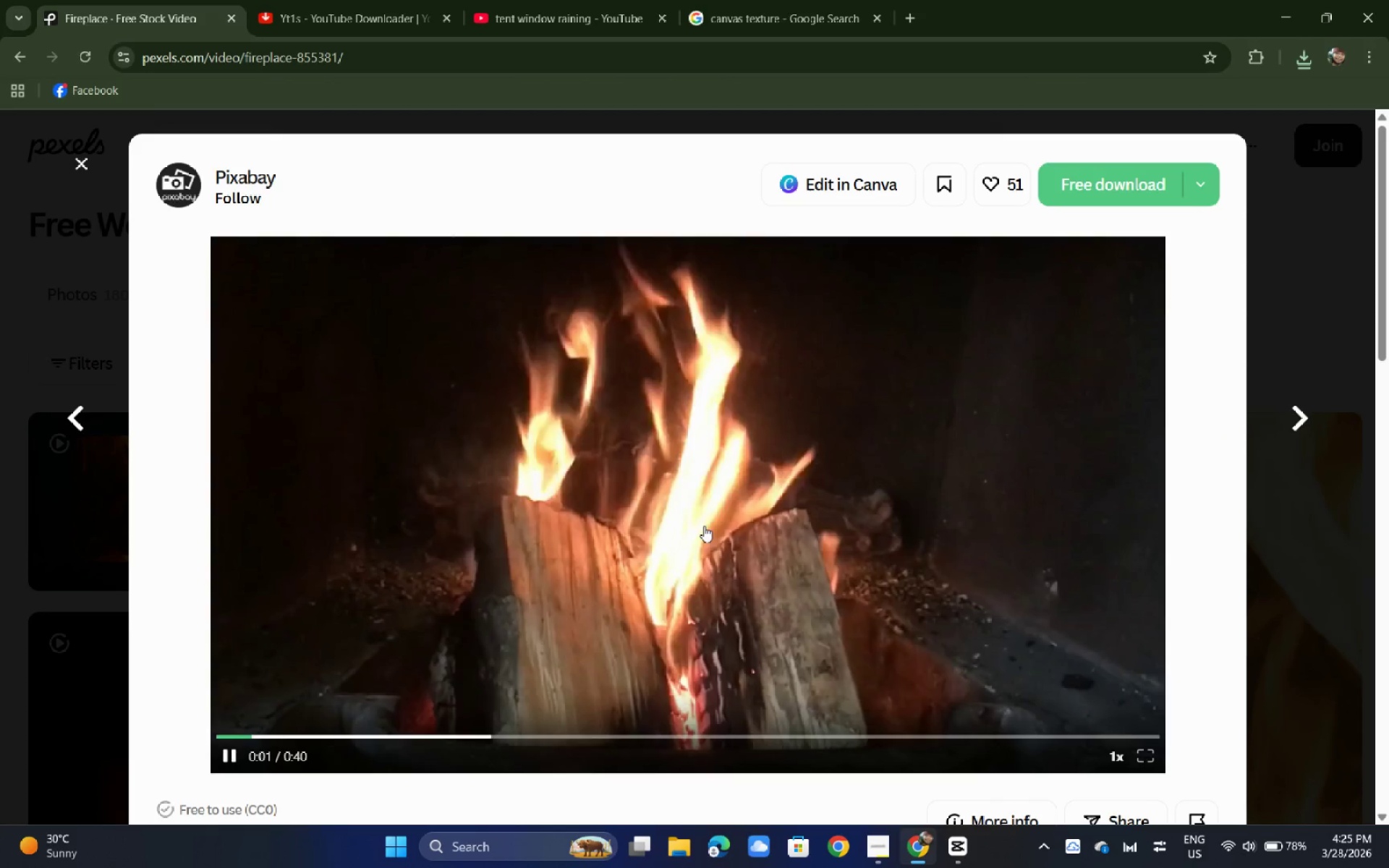 
wait(5.67)
 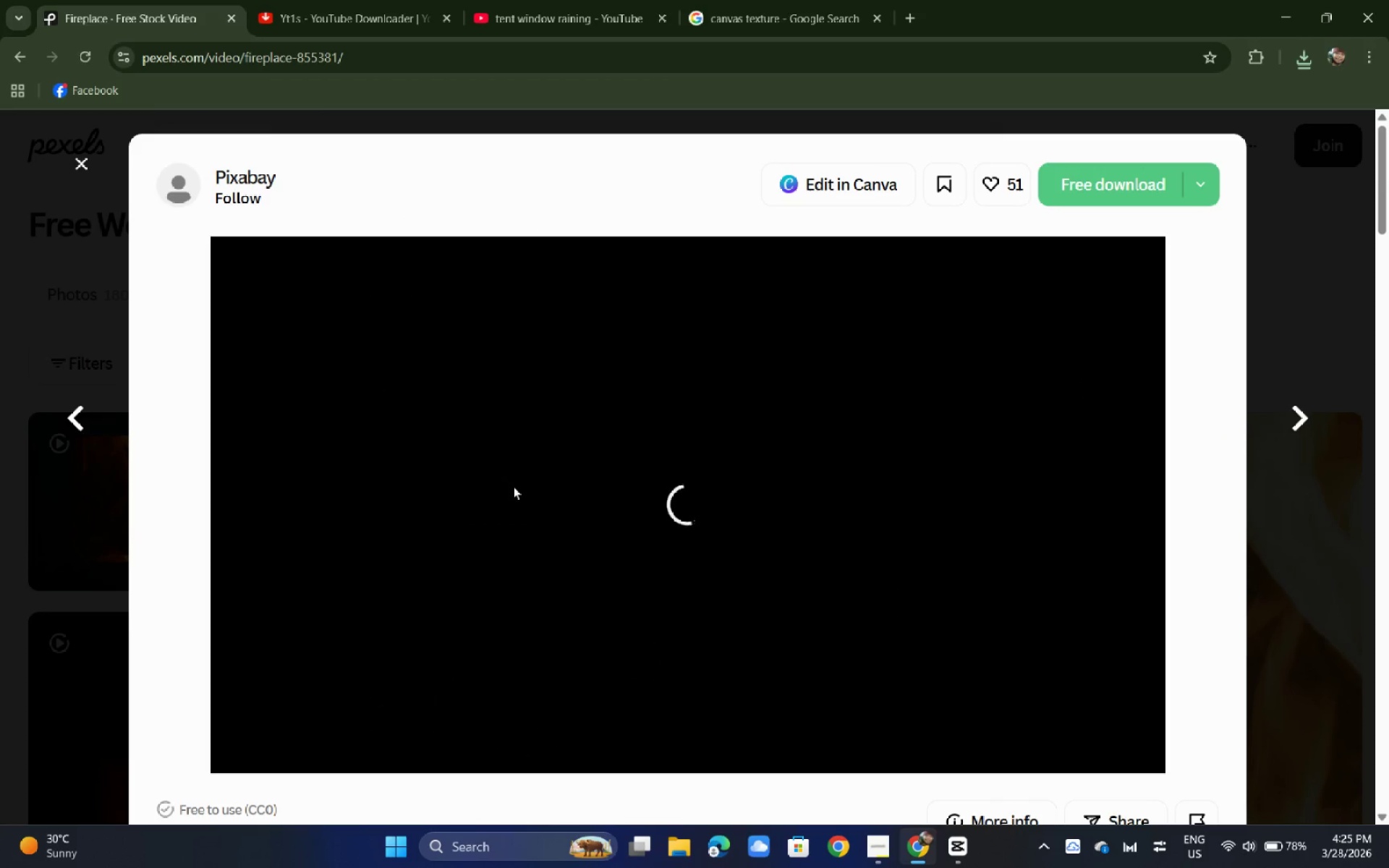 
left_click([0, 542])
 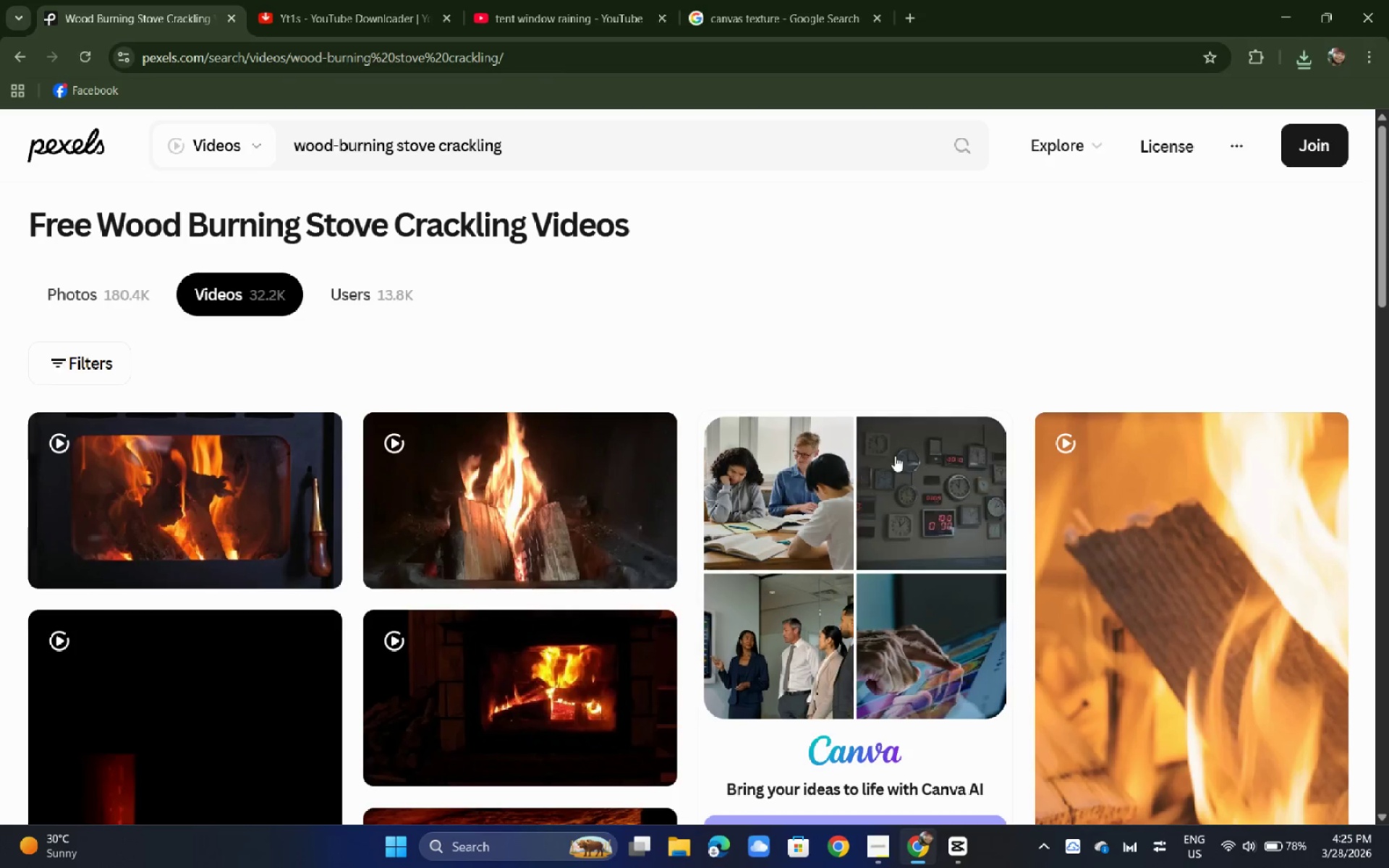 
scroll: coordinate [904, 454], scroll_direction: down, amount: 2.0
 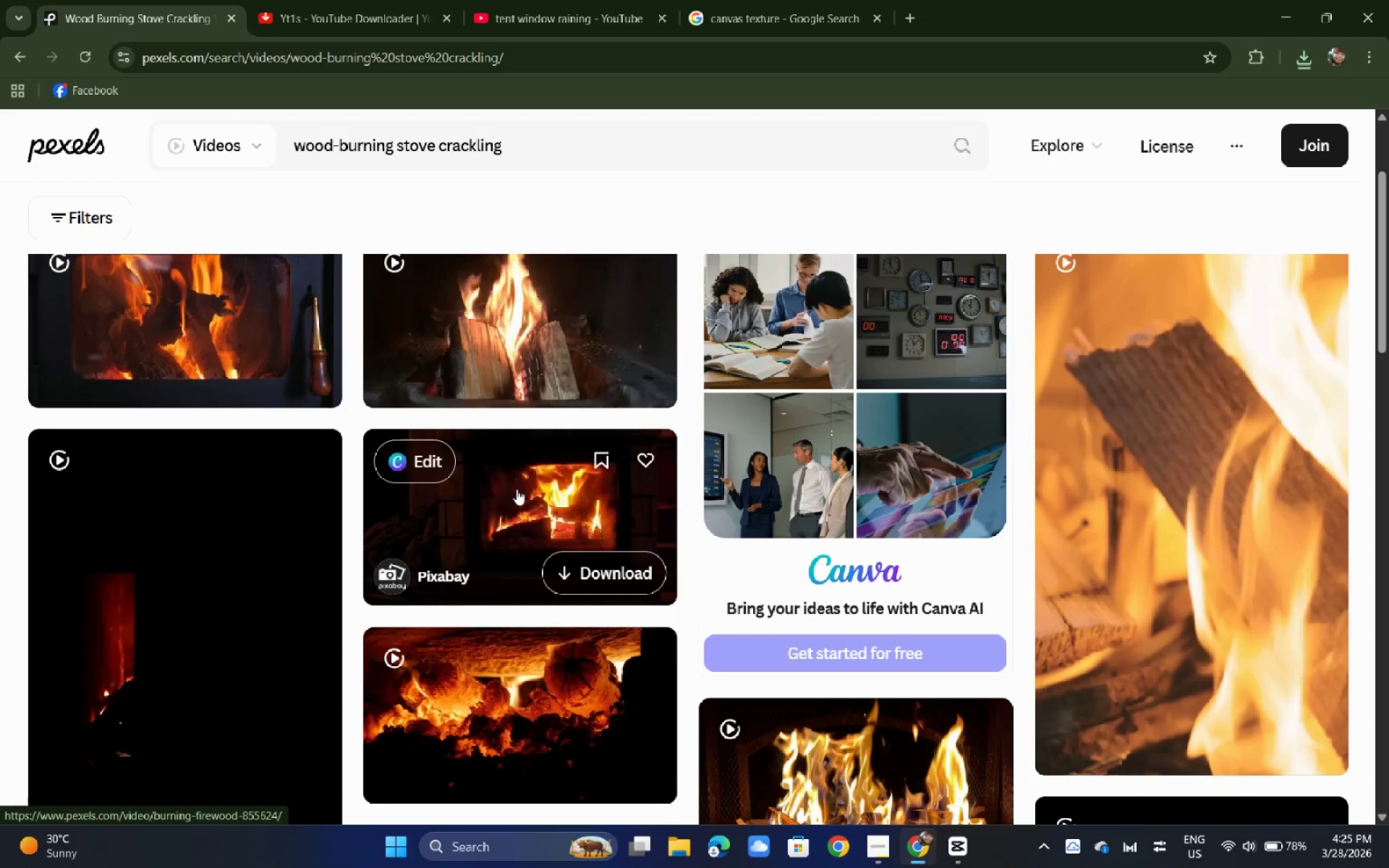 
left_click([517, 489])
 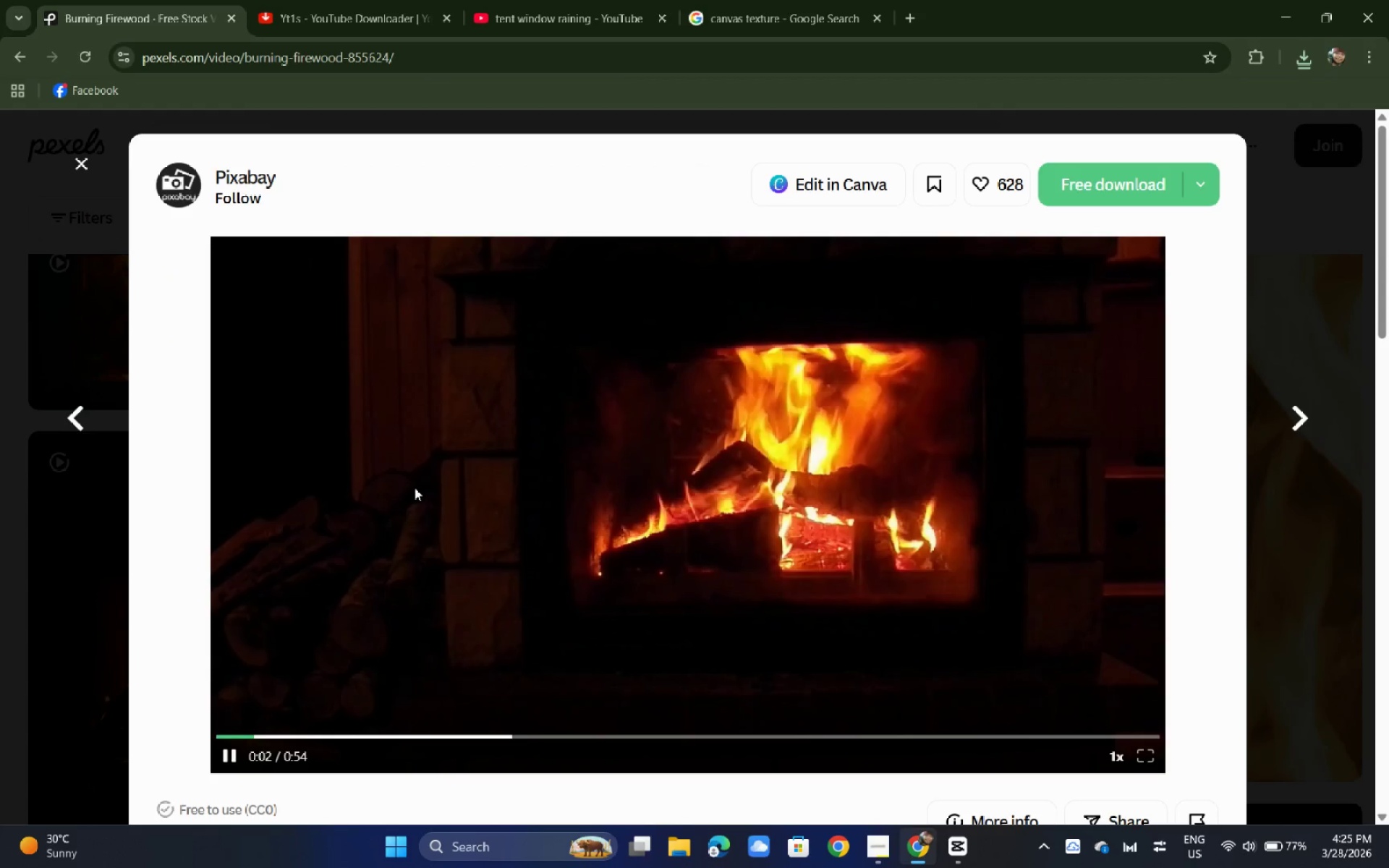 
wait(6.73)
 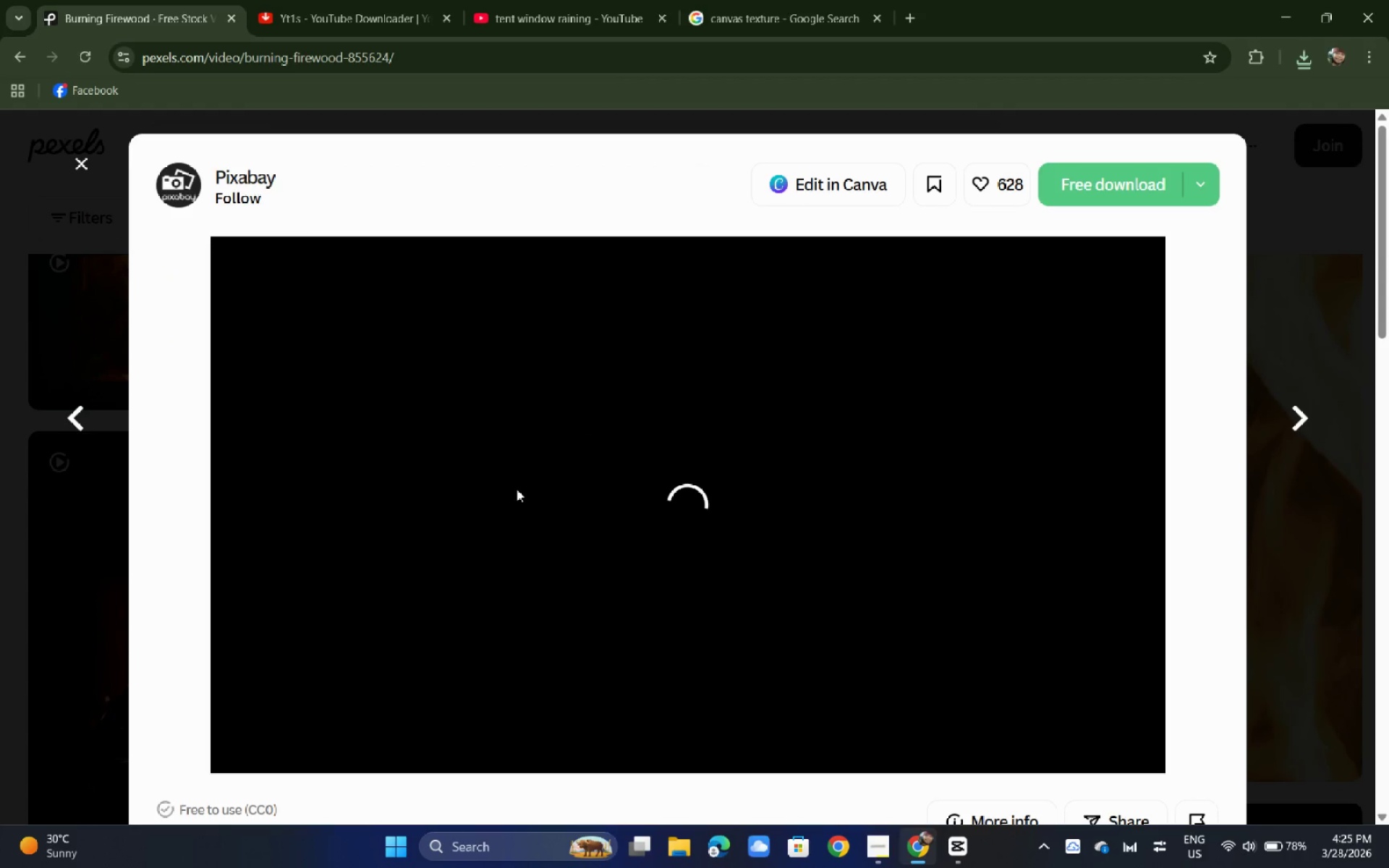 
left_click([1103, 171])
 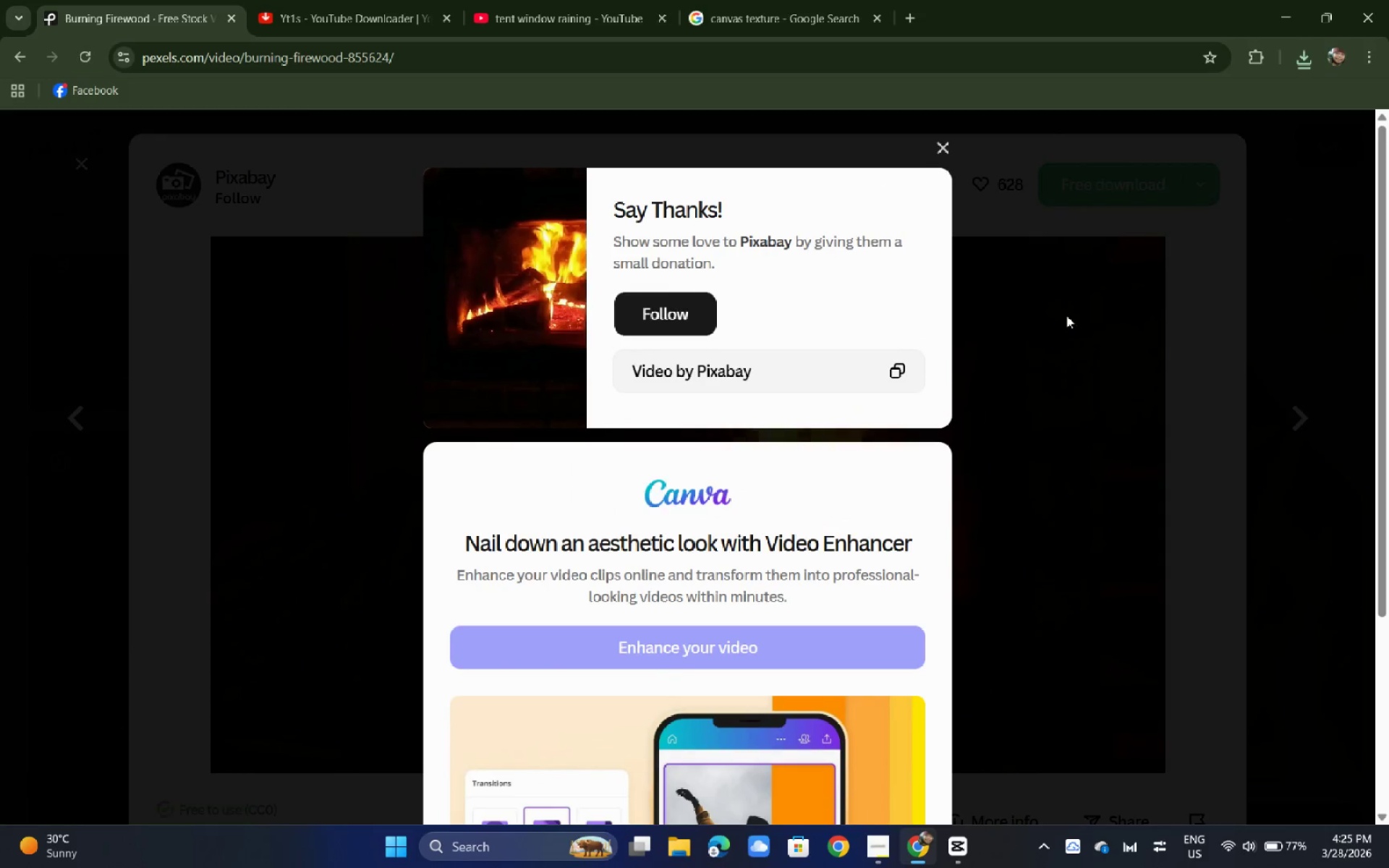 
left_click([1066, 316])
 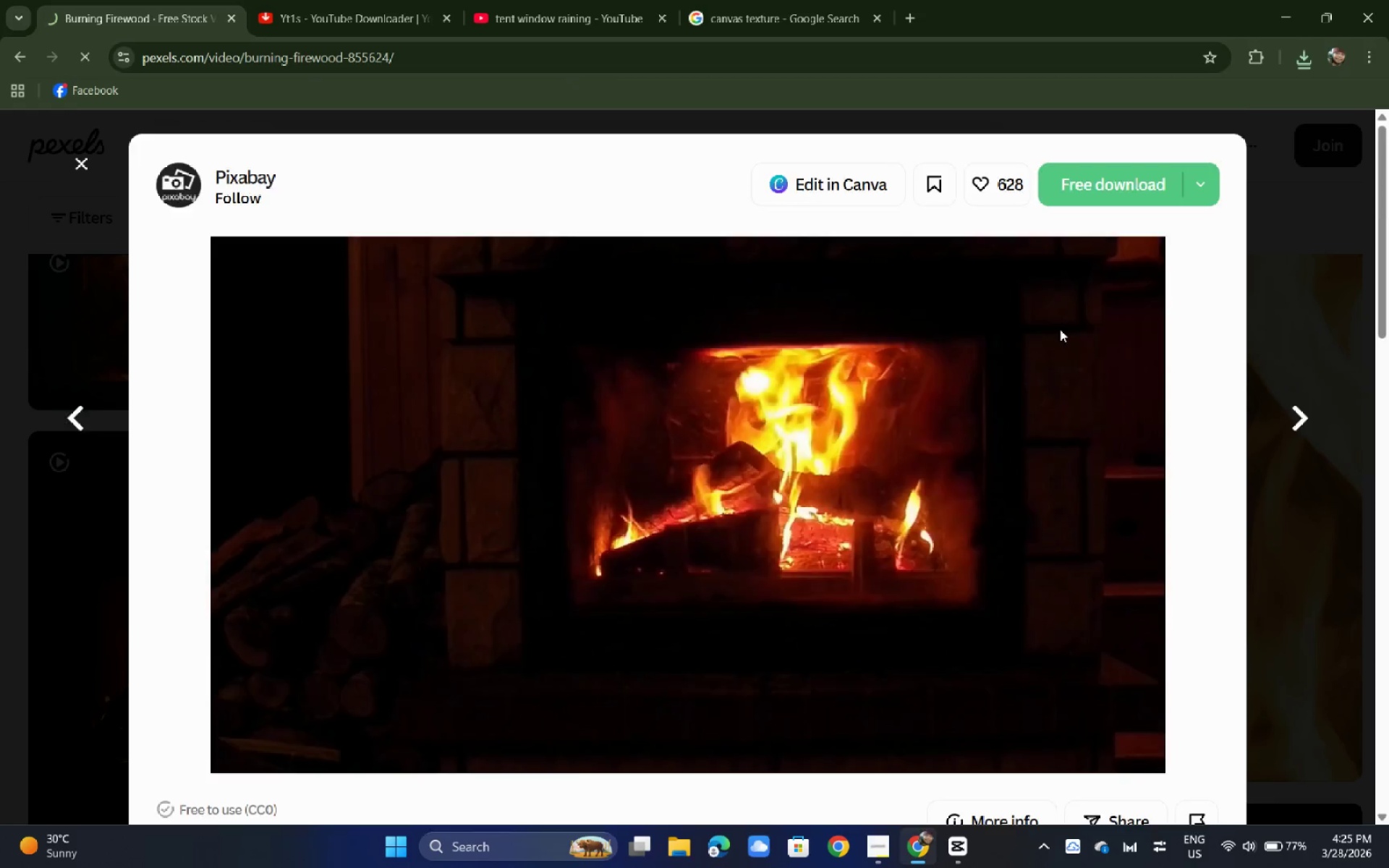 
scroll: coordinate [674, 383], scroll_direction: down, amount: 7.0
 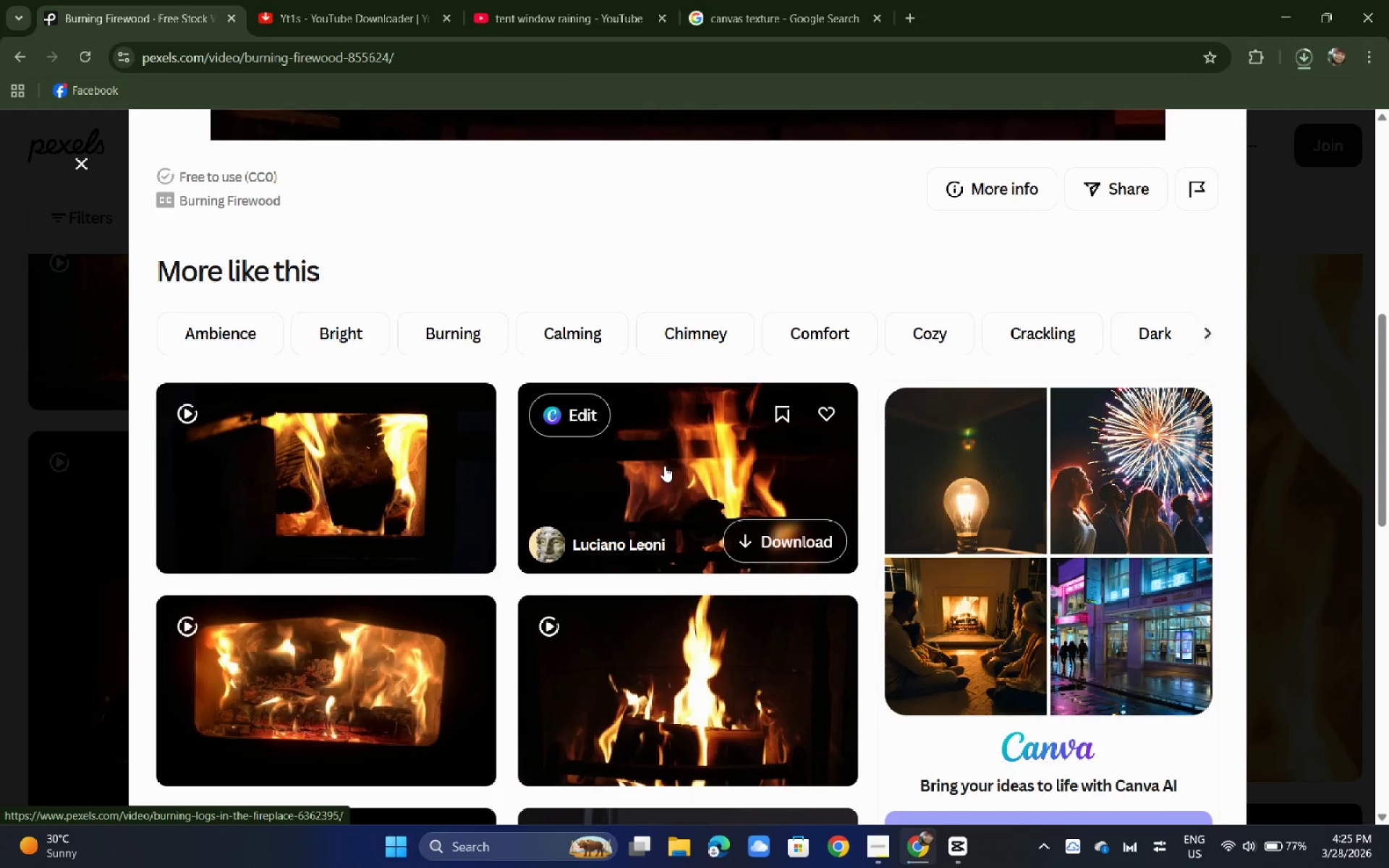 
left_click([396, 469])
 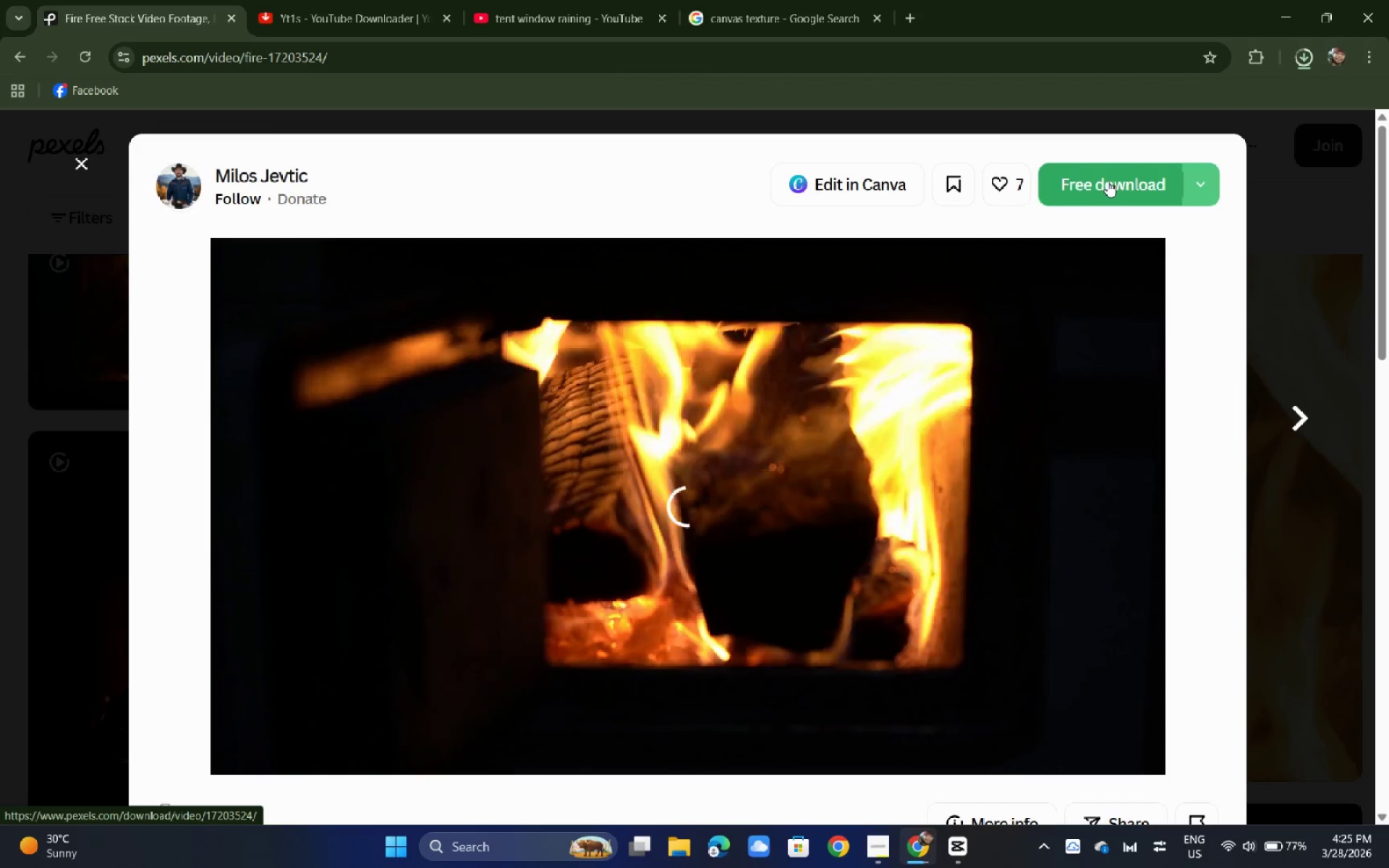 
left_click([1108, 174])
 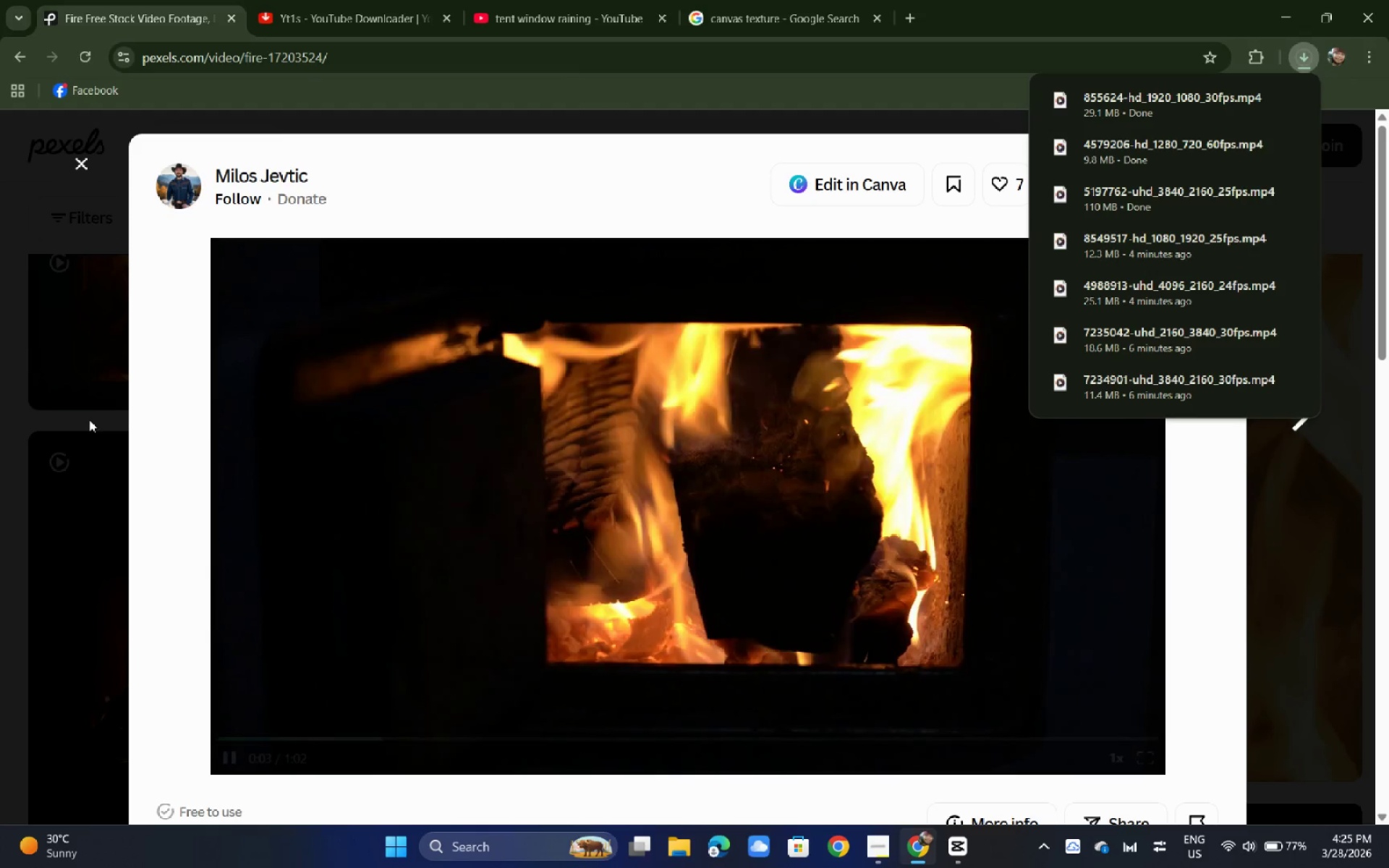 
left_click([15, 421])
 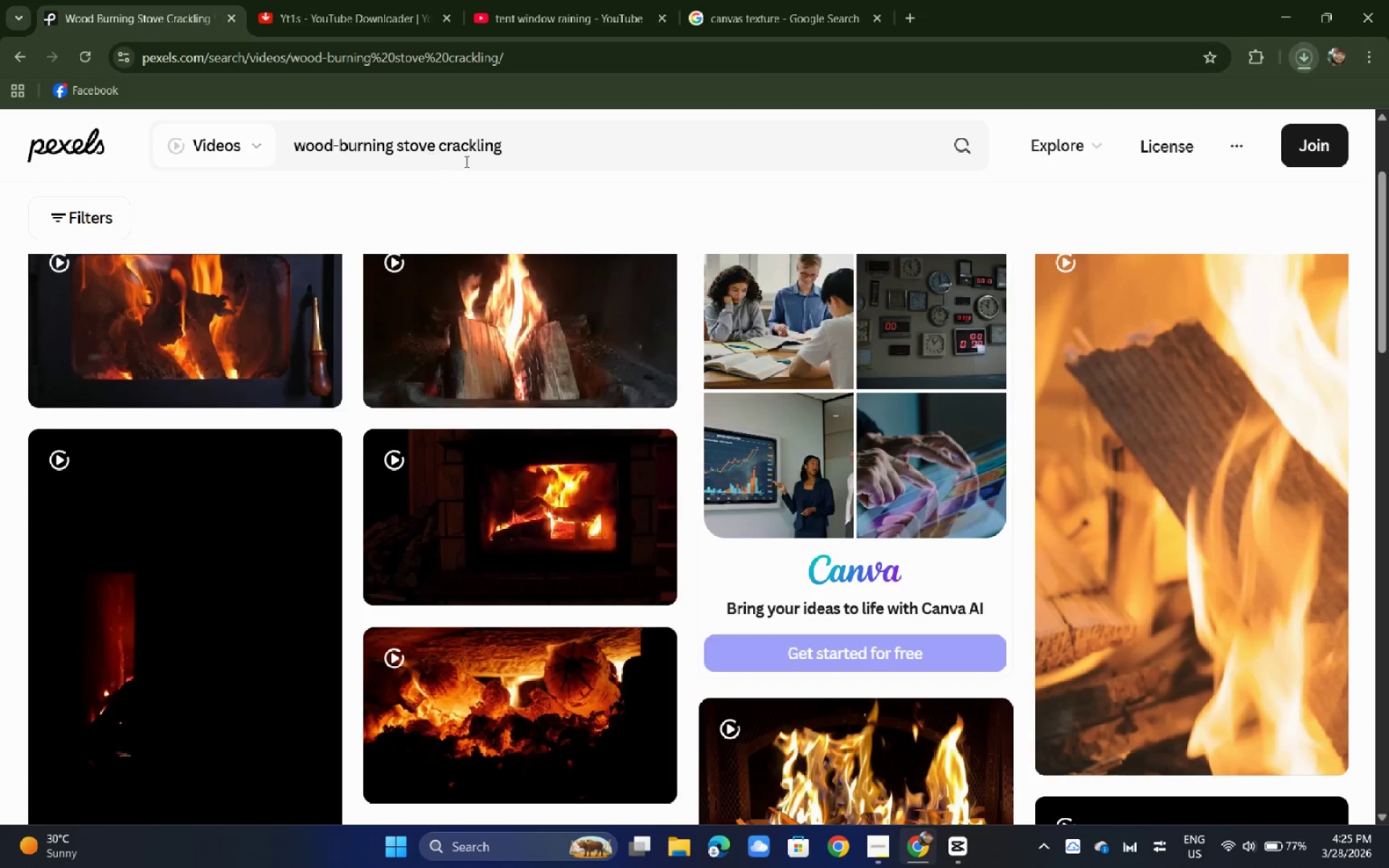 
left_click_drag(start_coordinate=[543, 153], to_coordinate=[183, 140])
 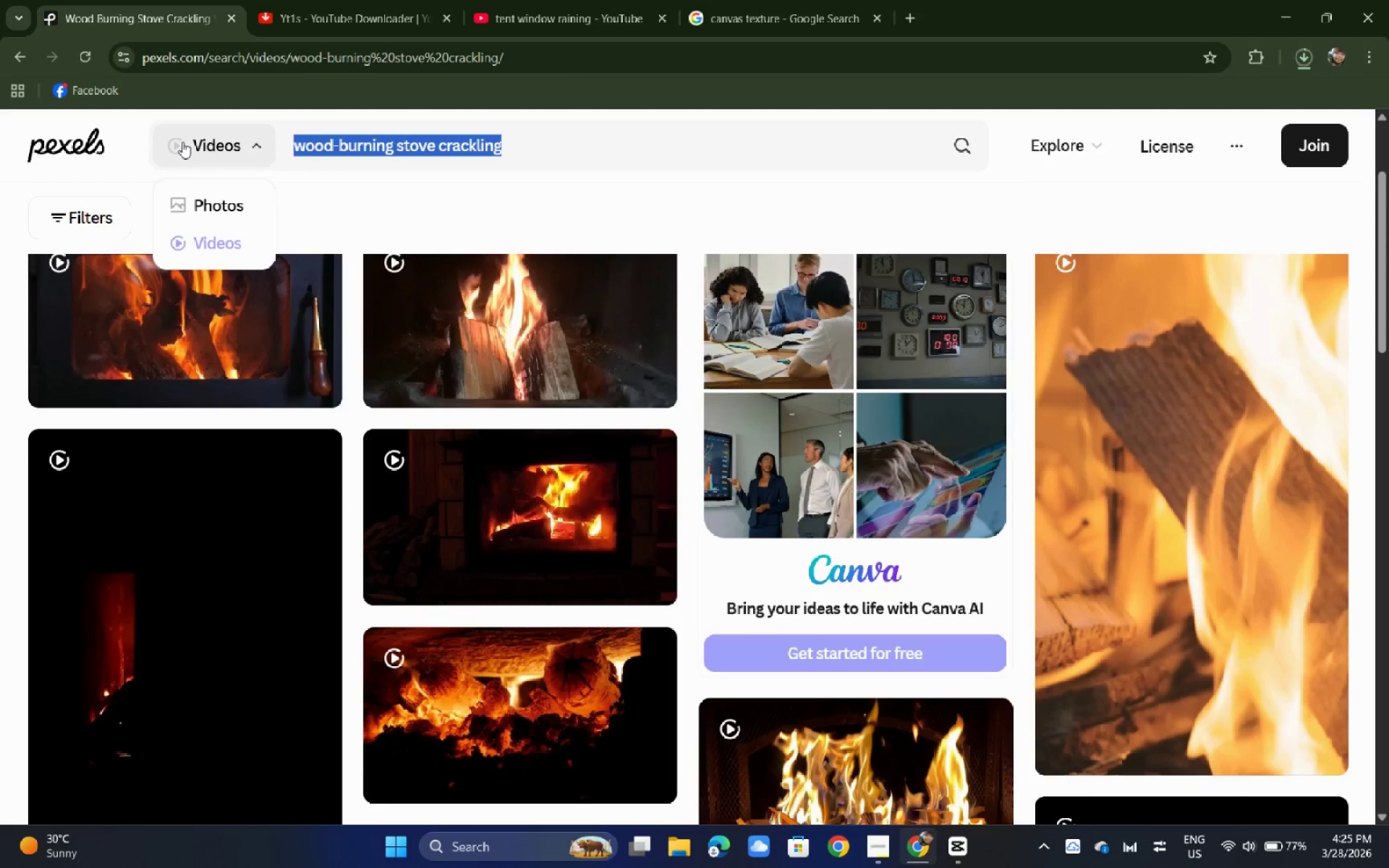 
type(cL)
key(Backspace)
key(Backspace)
type(CLO)
key(Backspace)
key(Backspace)
key(Backspace)
type(l)
key(Backspace)
type(close )
key(Backspace)
type(-up)
 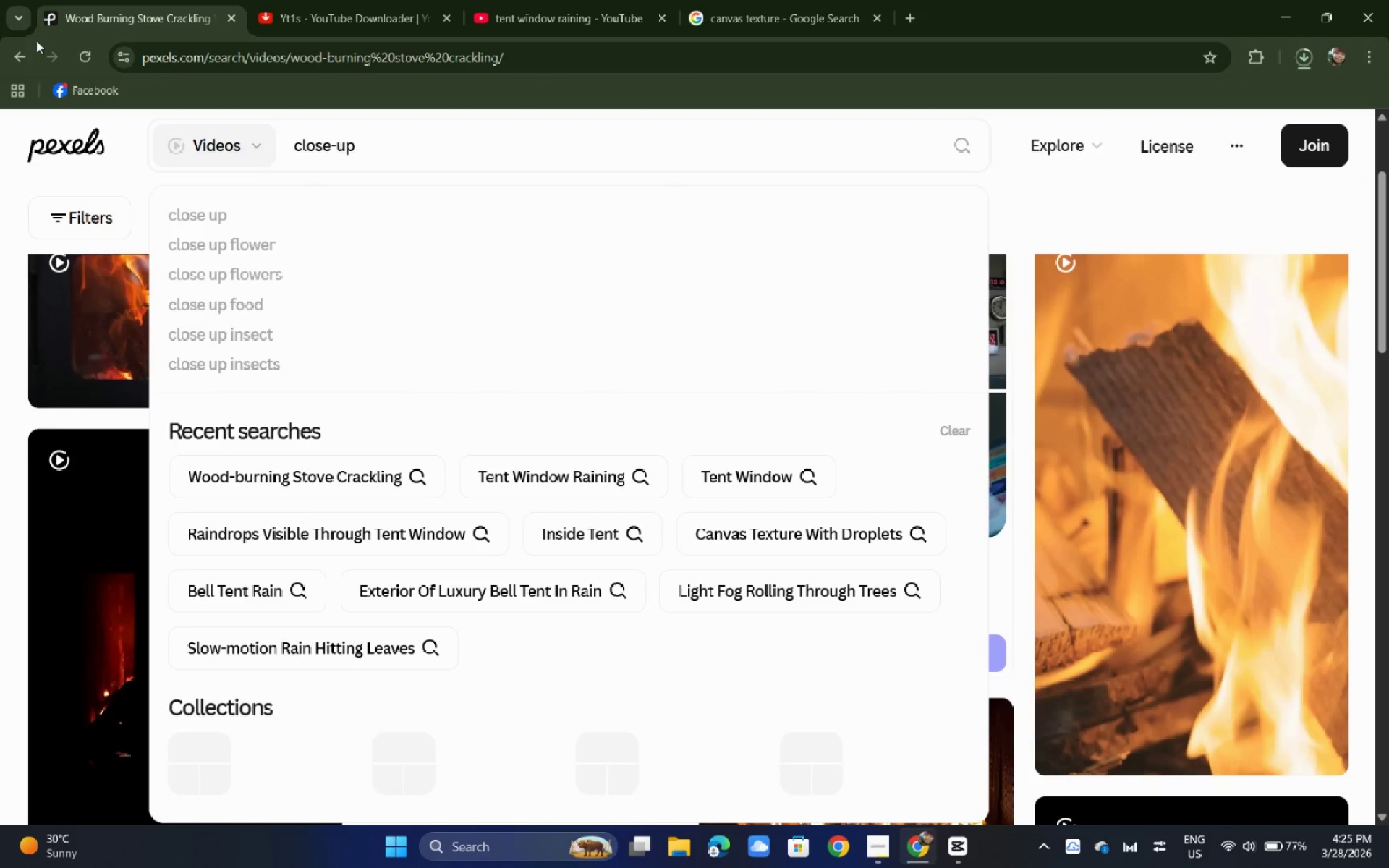 
type( of fi)
key(Backspace)
type(ire)
 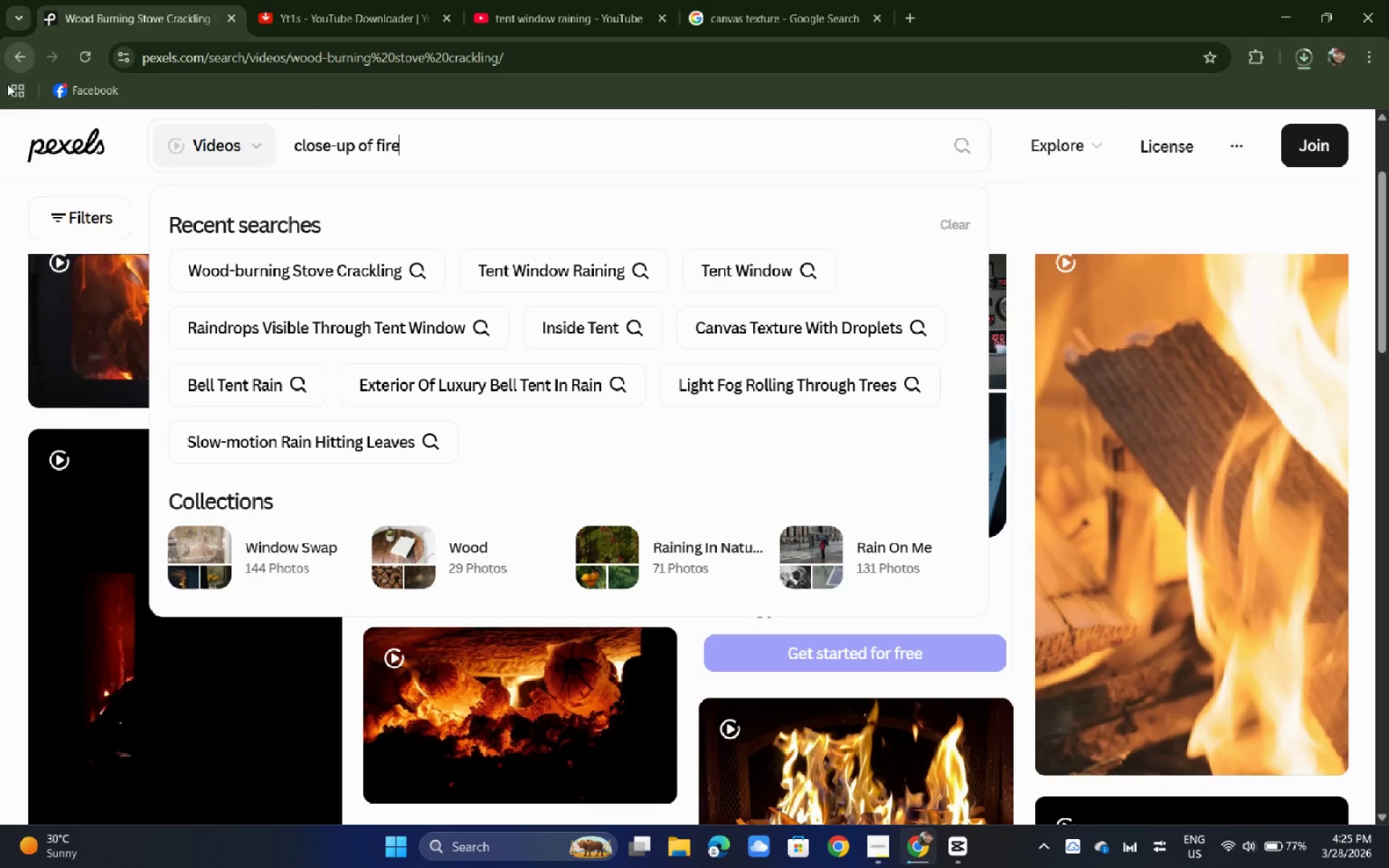 
key(Enter)
 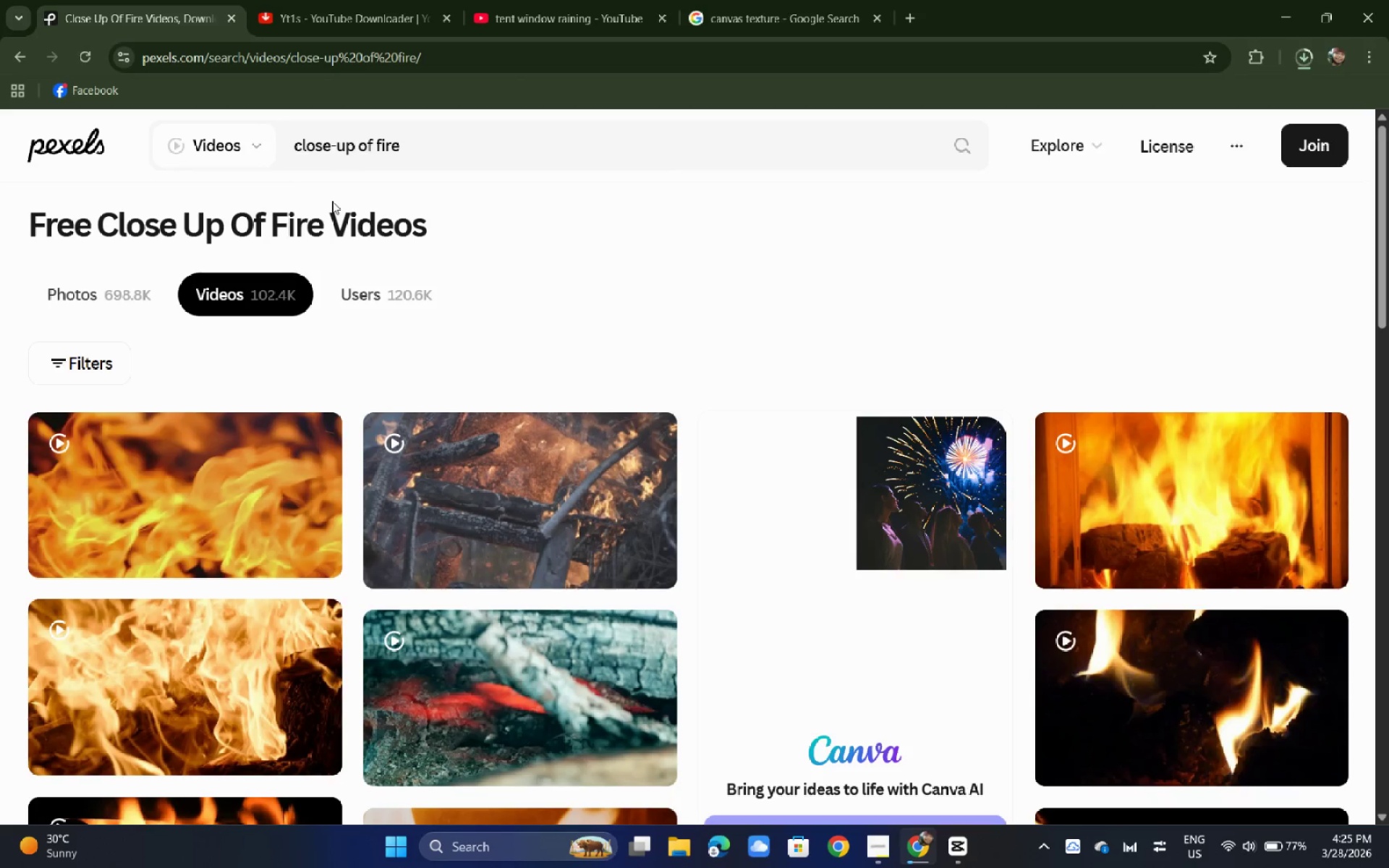 
wait(6.17)
 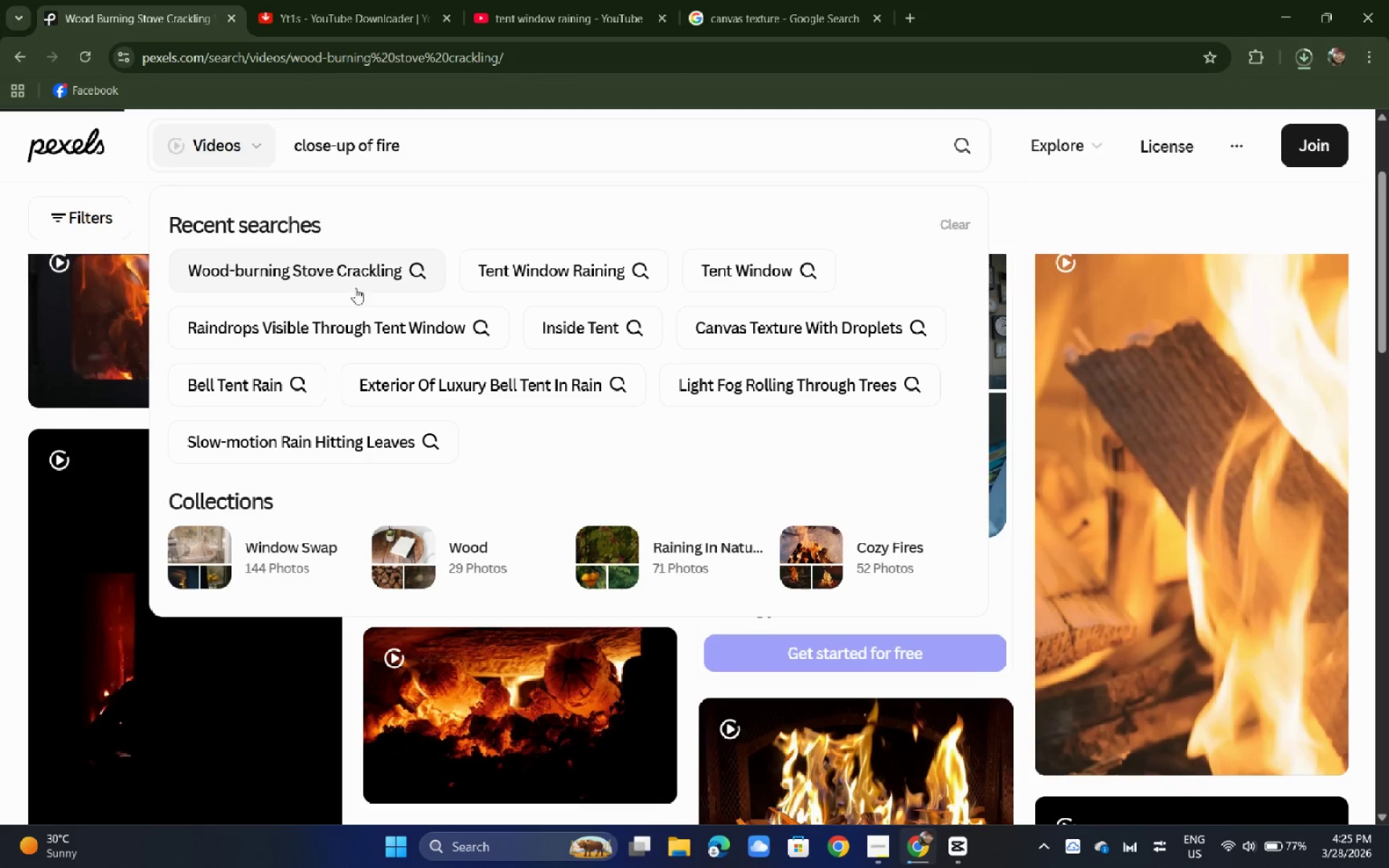 
left_click([205, 504])
 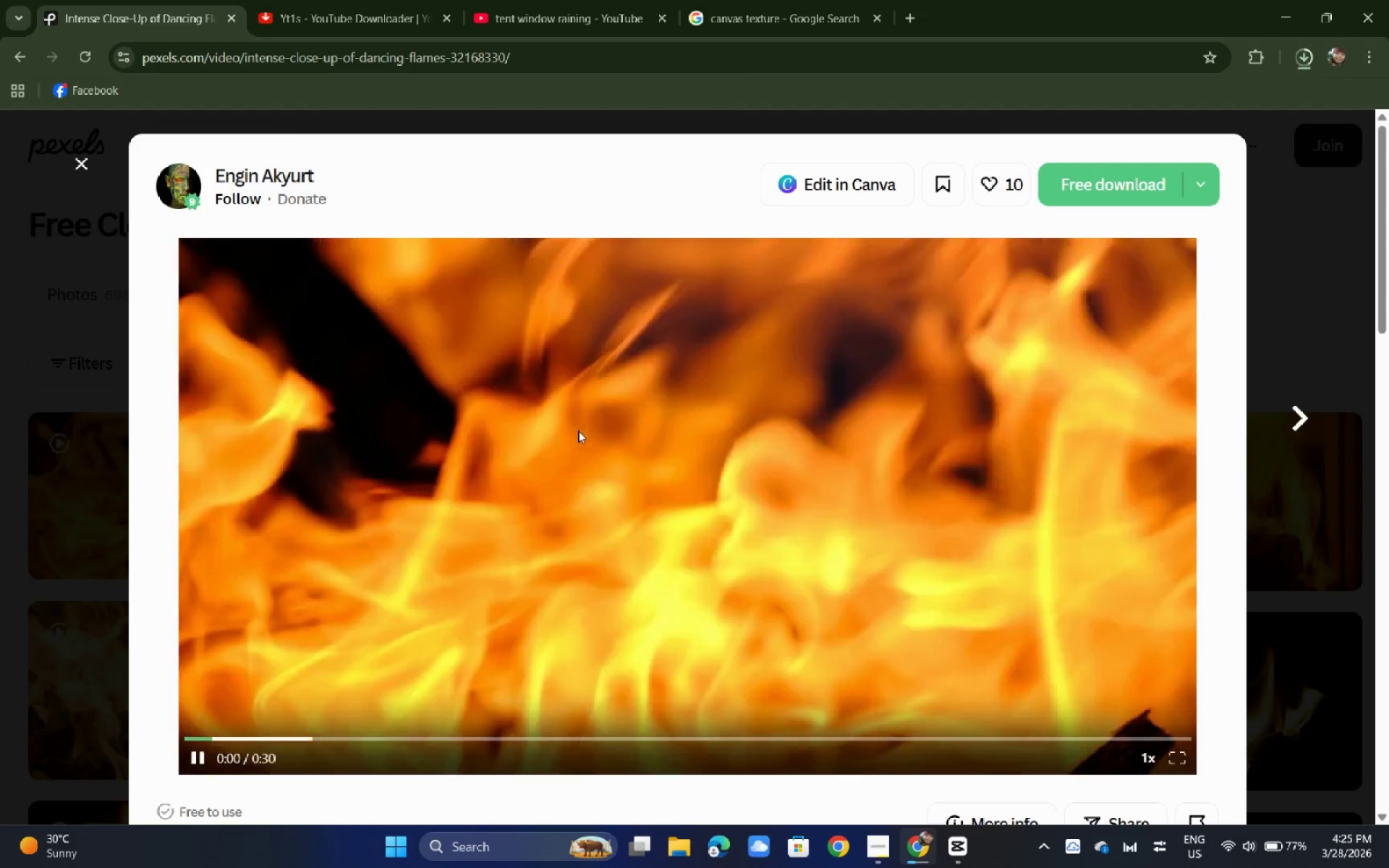 
wait(7.53)
 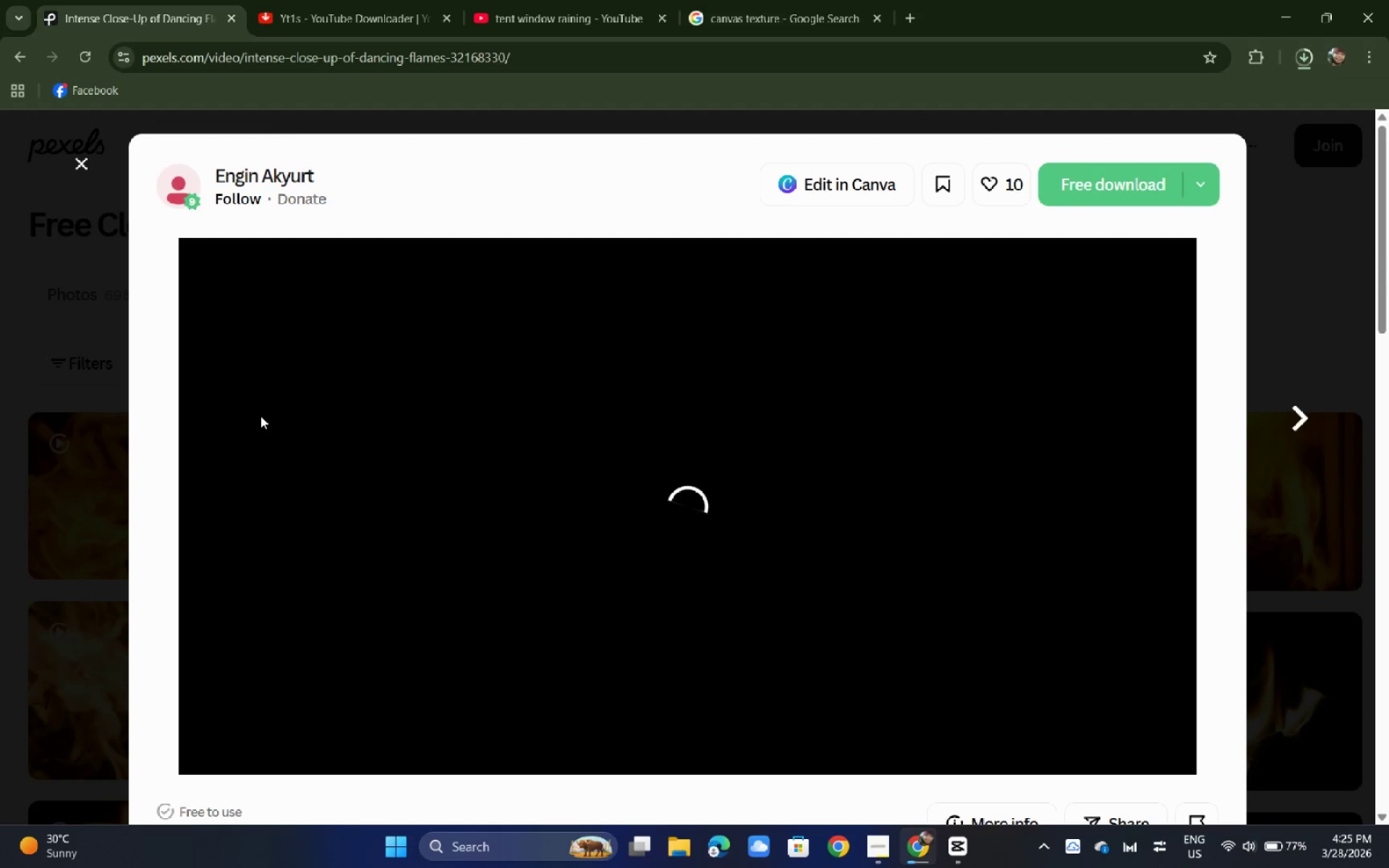 
left_click([1105, 193])
 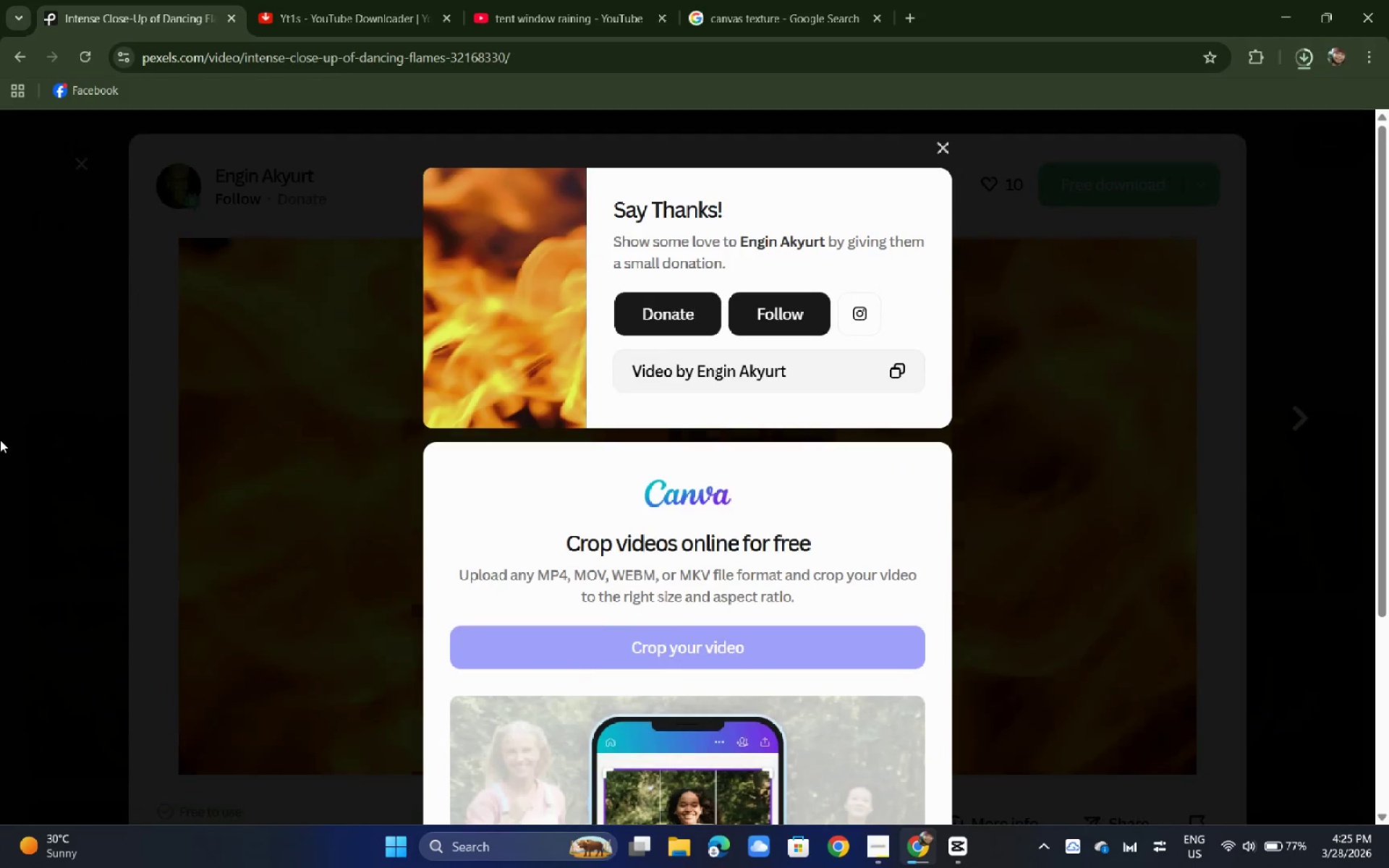 
double_click([0, 440])
 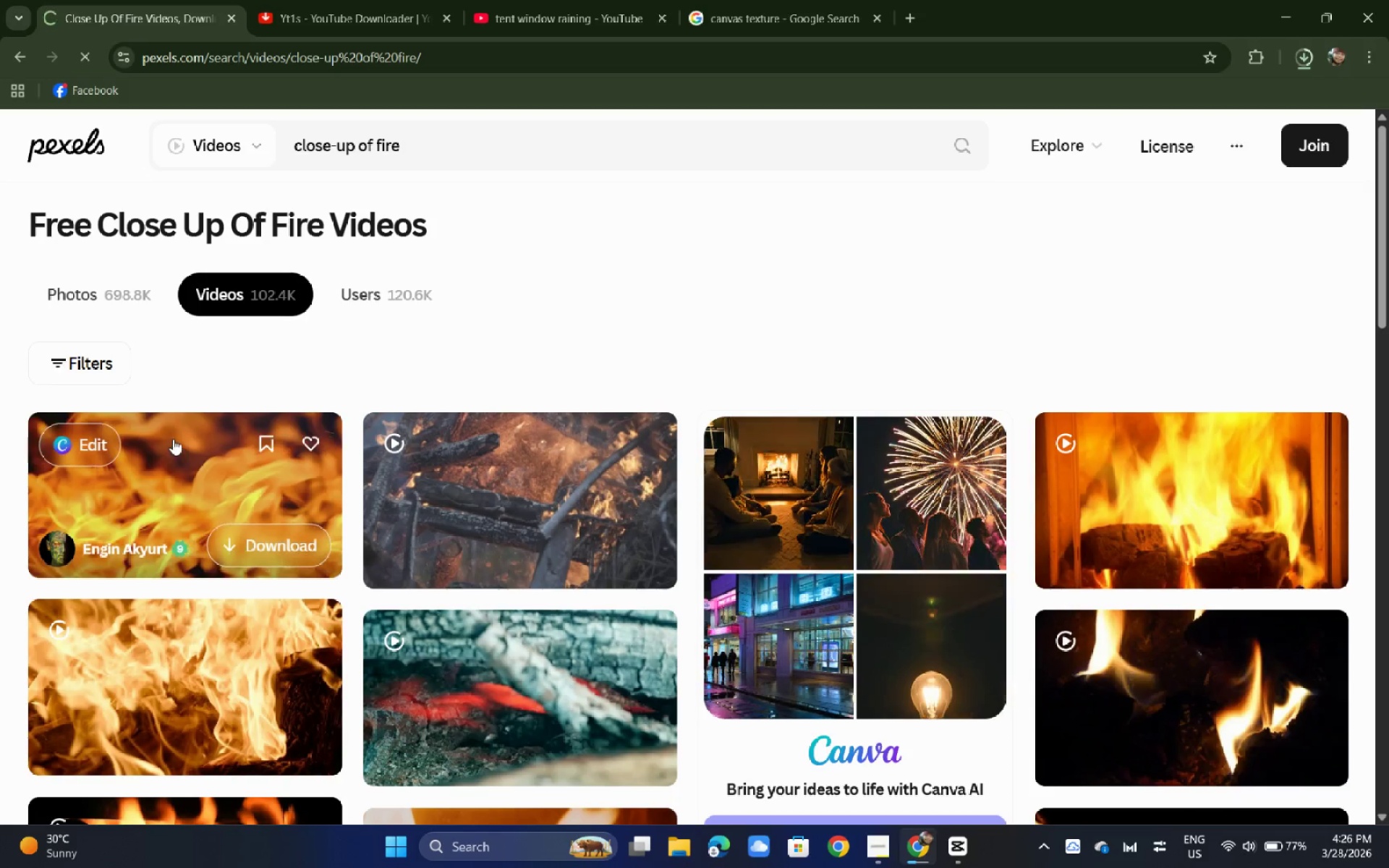 
scroll: coordinate [164, 437], scroll_direction: down, amount: 3.0
 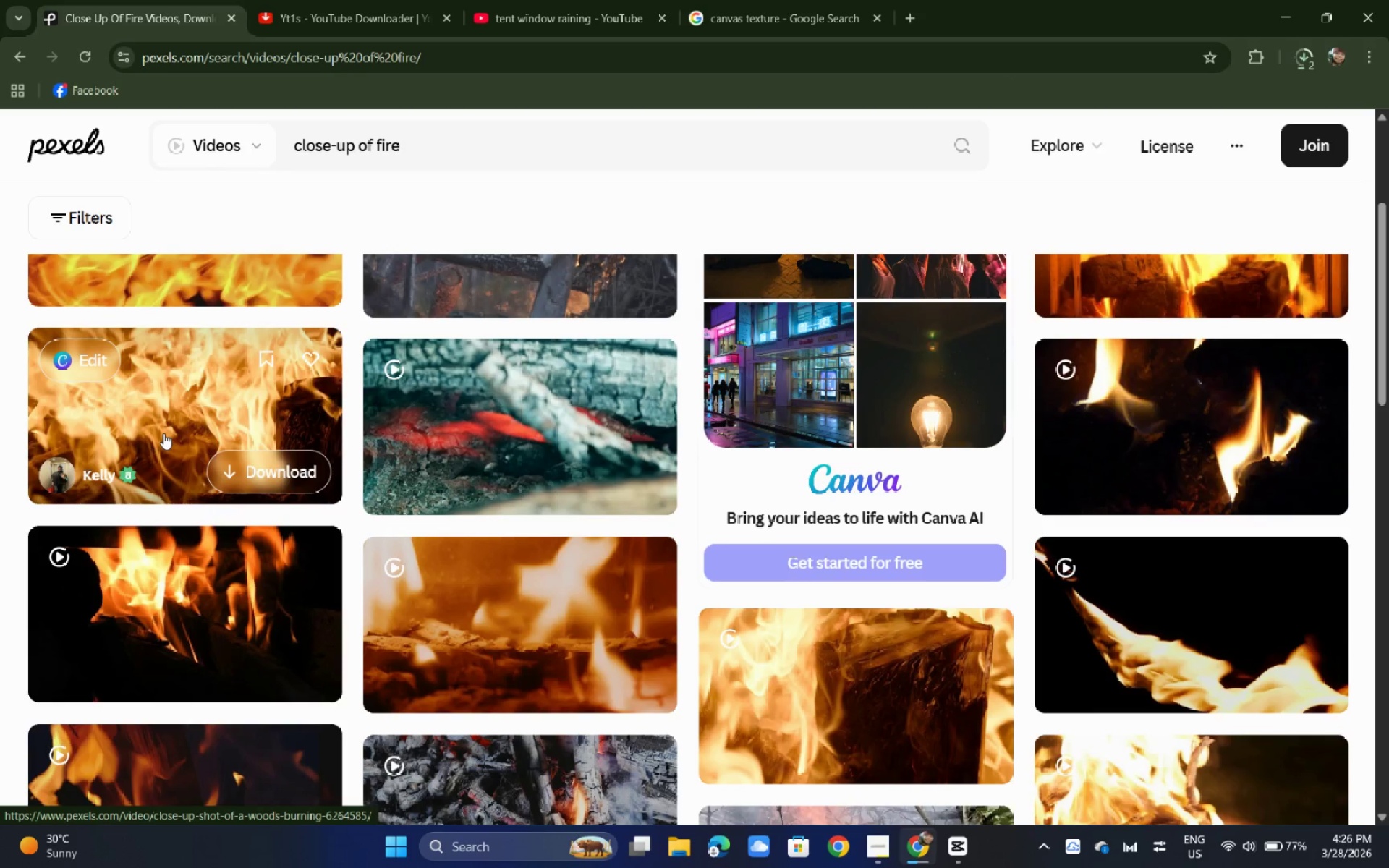 
wait(5.87)
 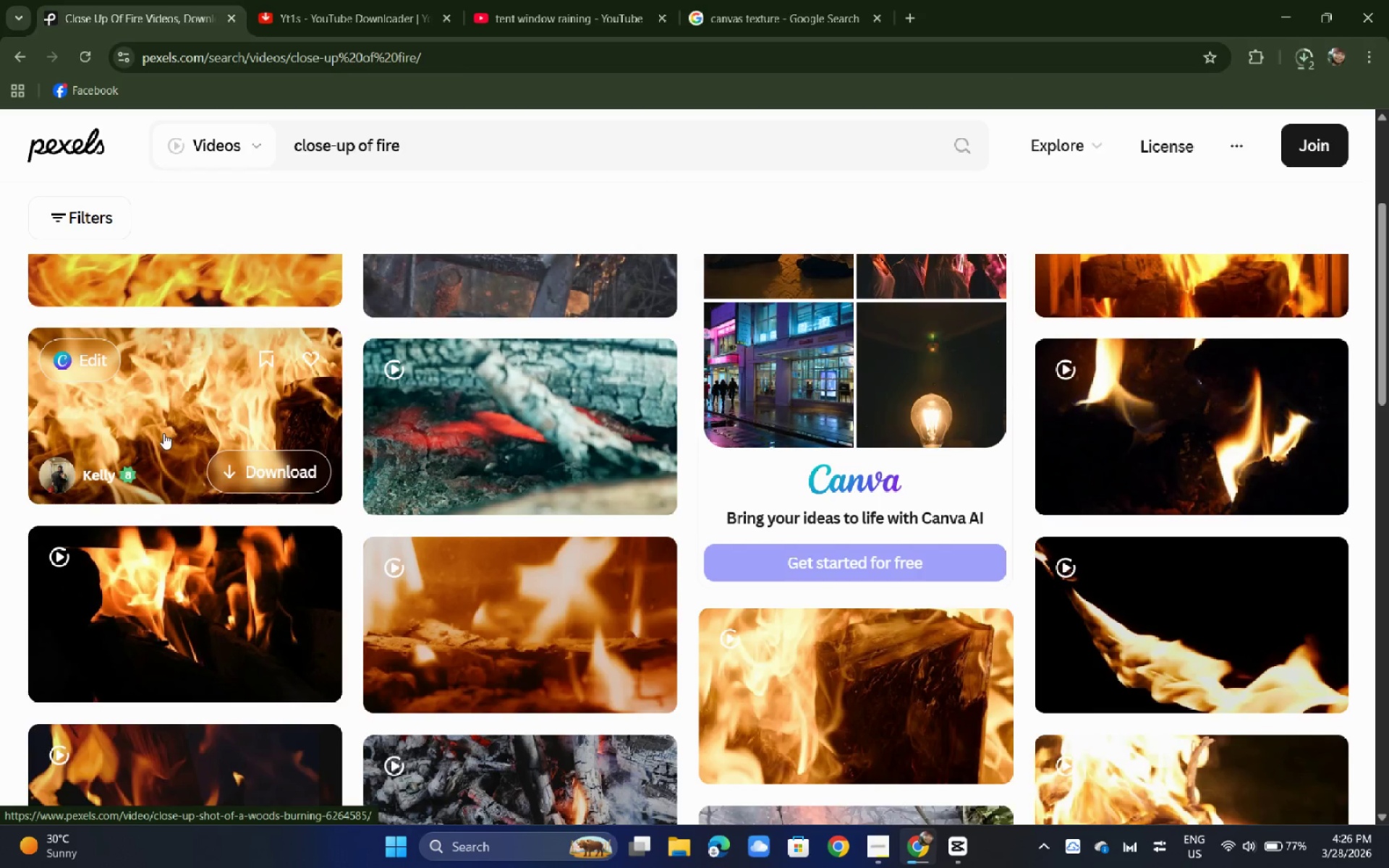 
left_click_drag(start_coordinate=[477, 154], to_coordinate=[102, 122])
 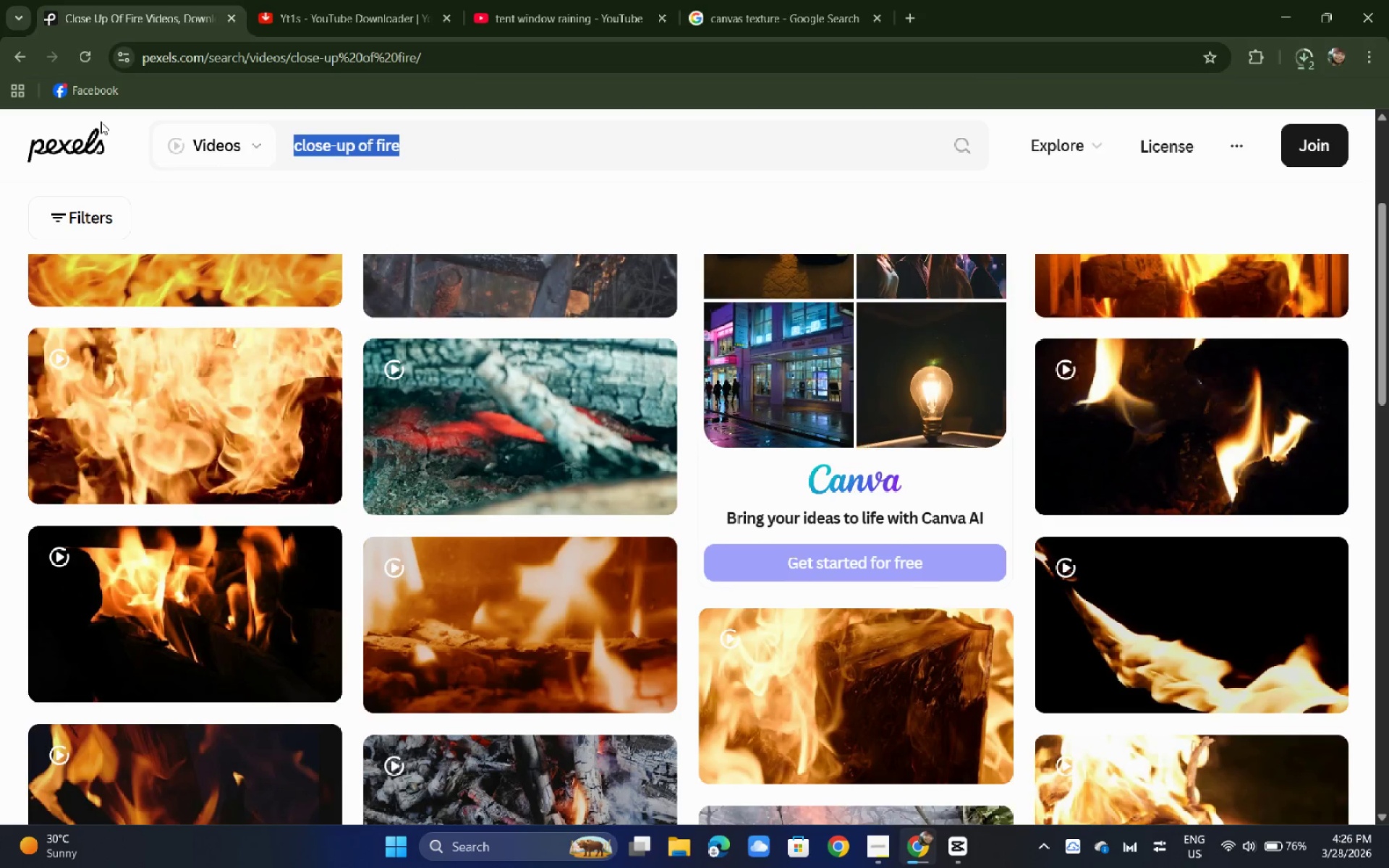 
type(coffee be)
 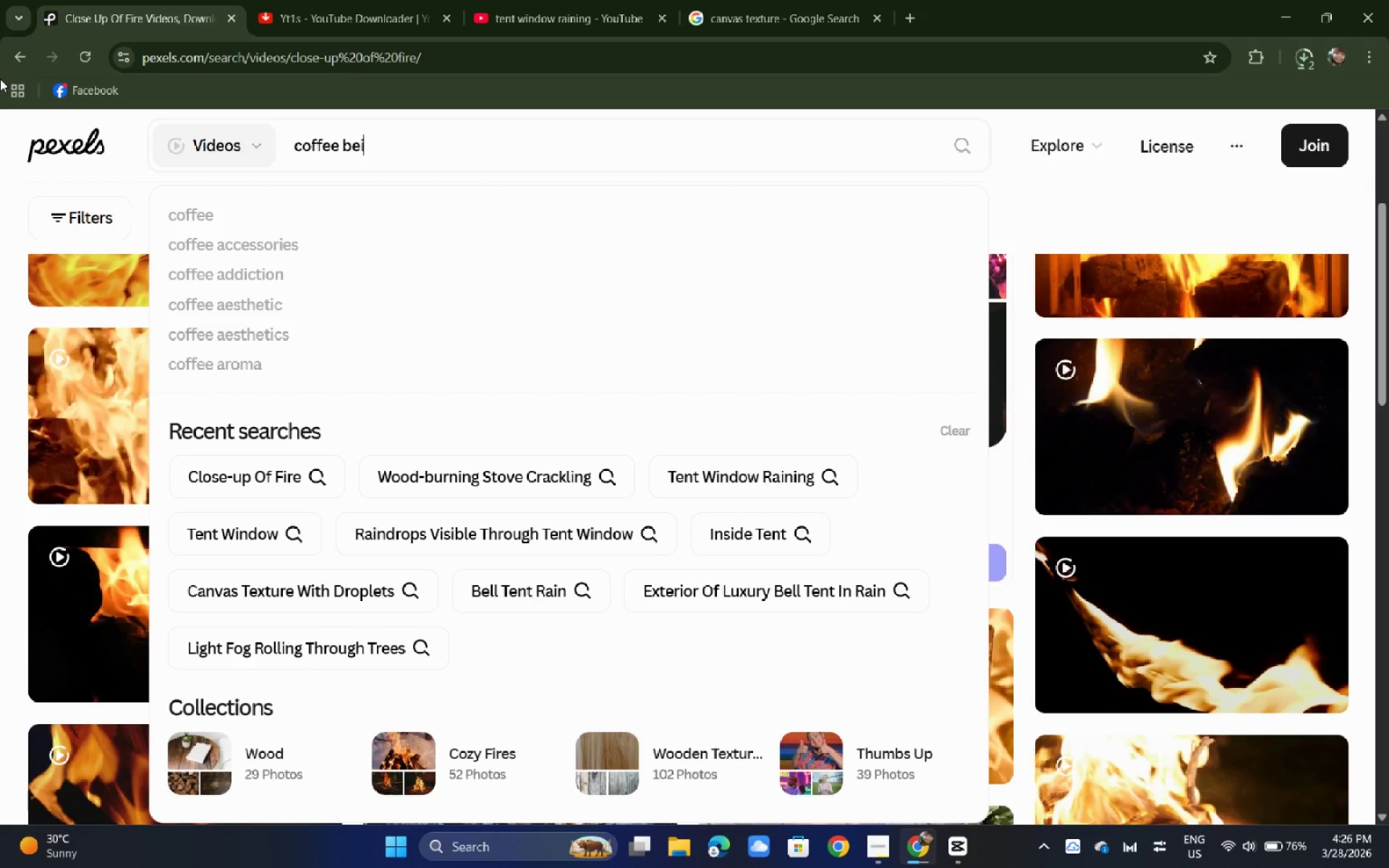 
type(ing pur)
key(Backspace)
key(Backspace)
 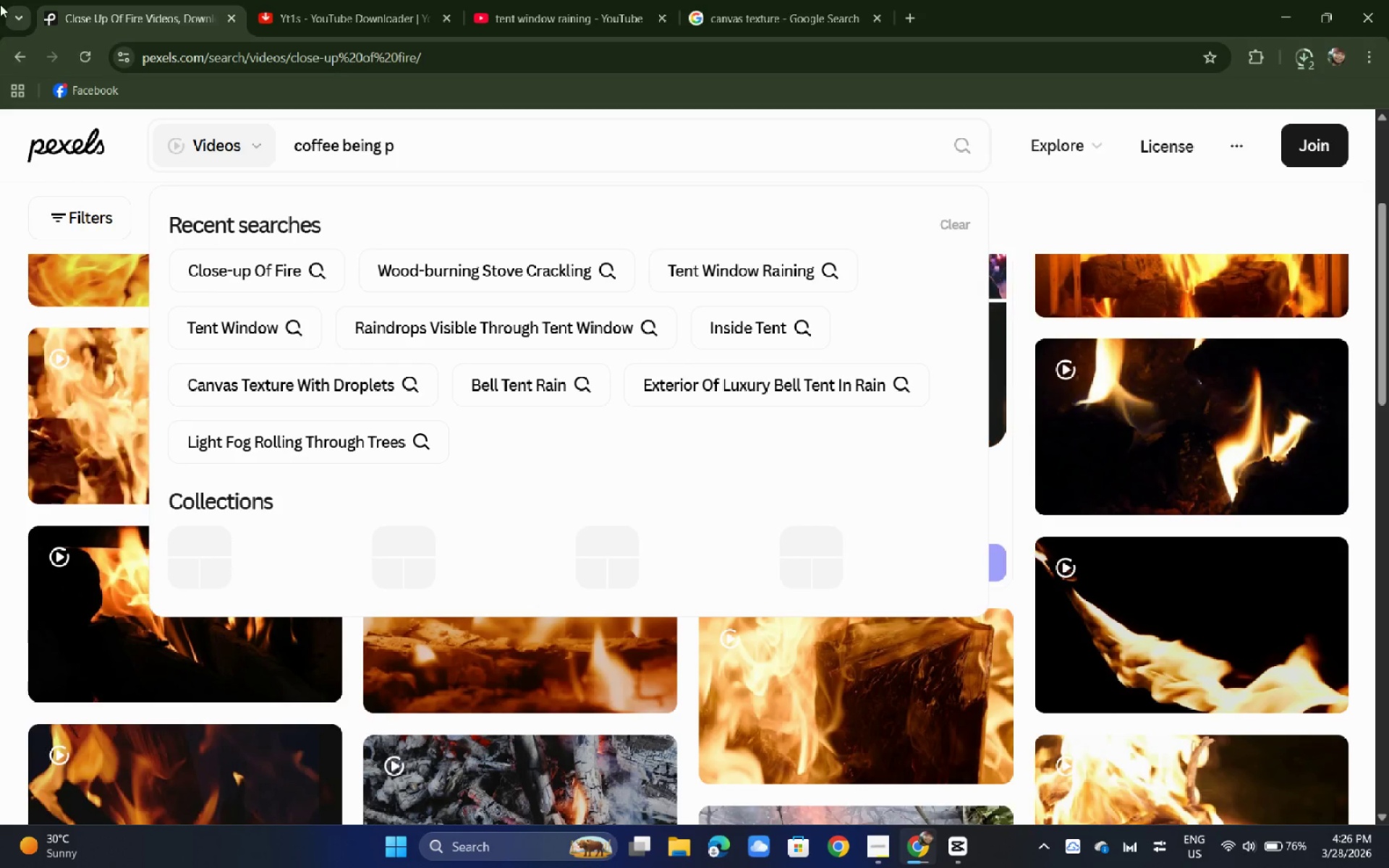 
type(uored into a )
 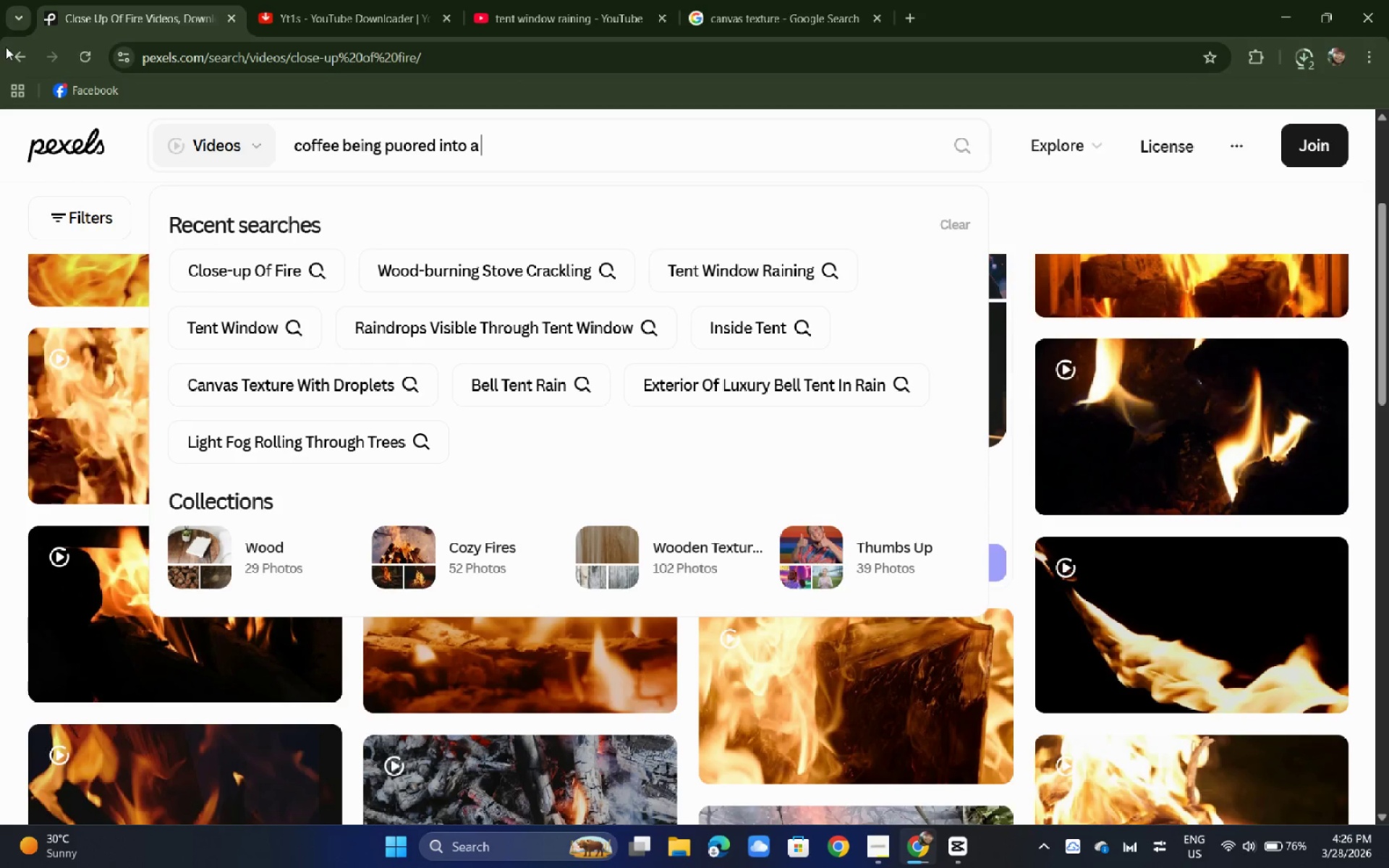 
type(mug)
 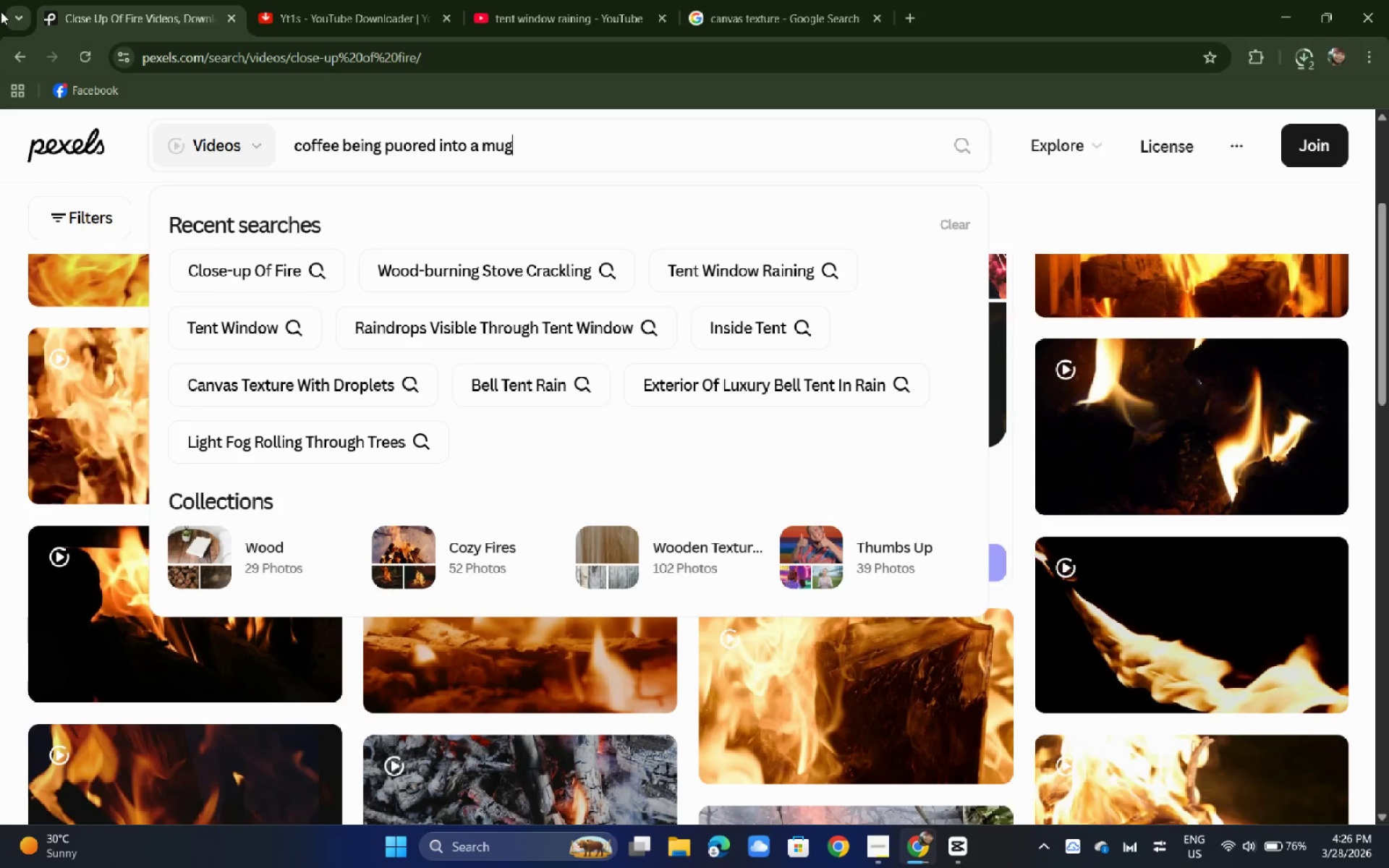 
key(Enter)
 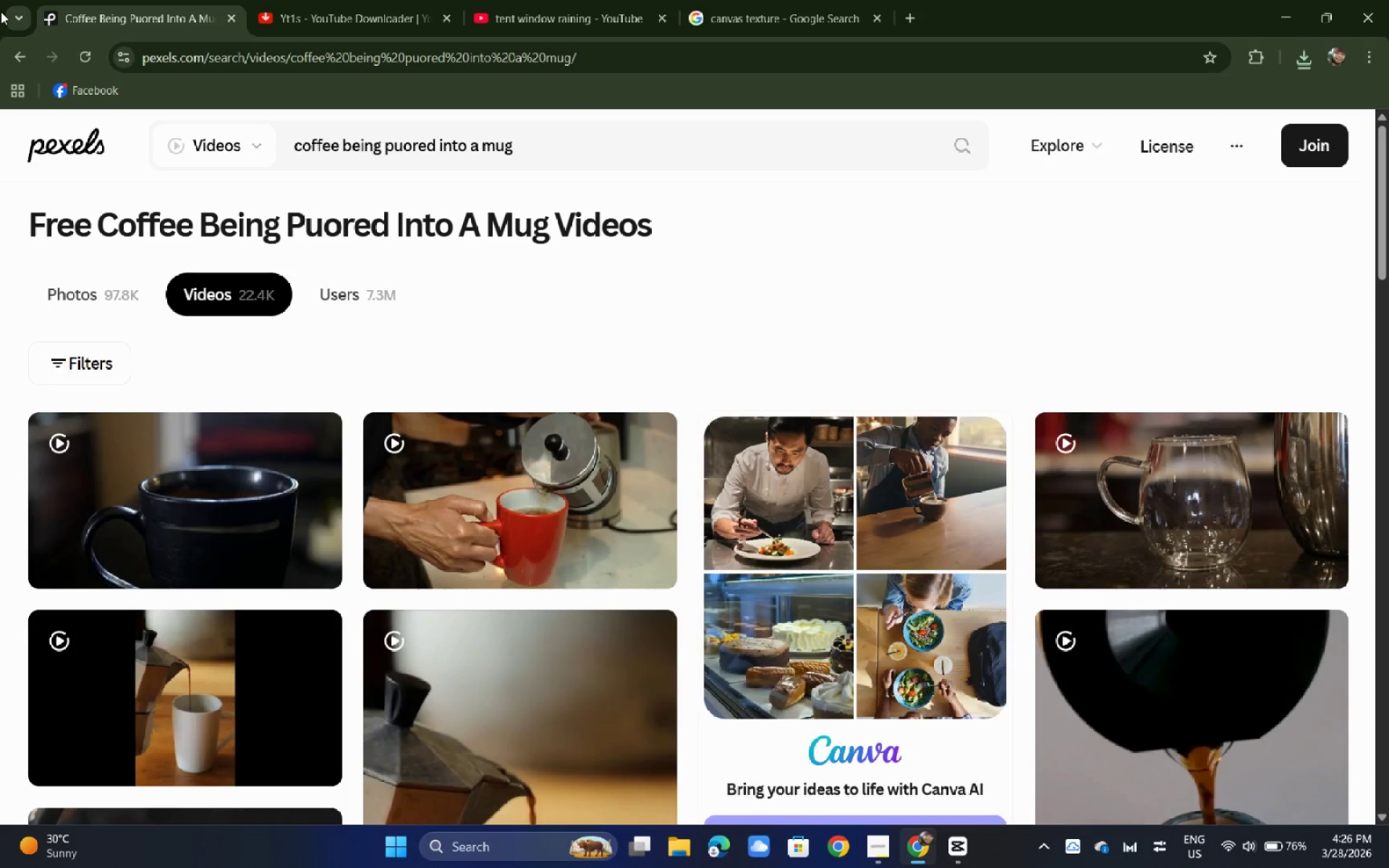 
wait(34.5)
 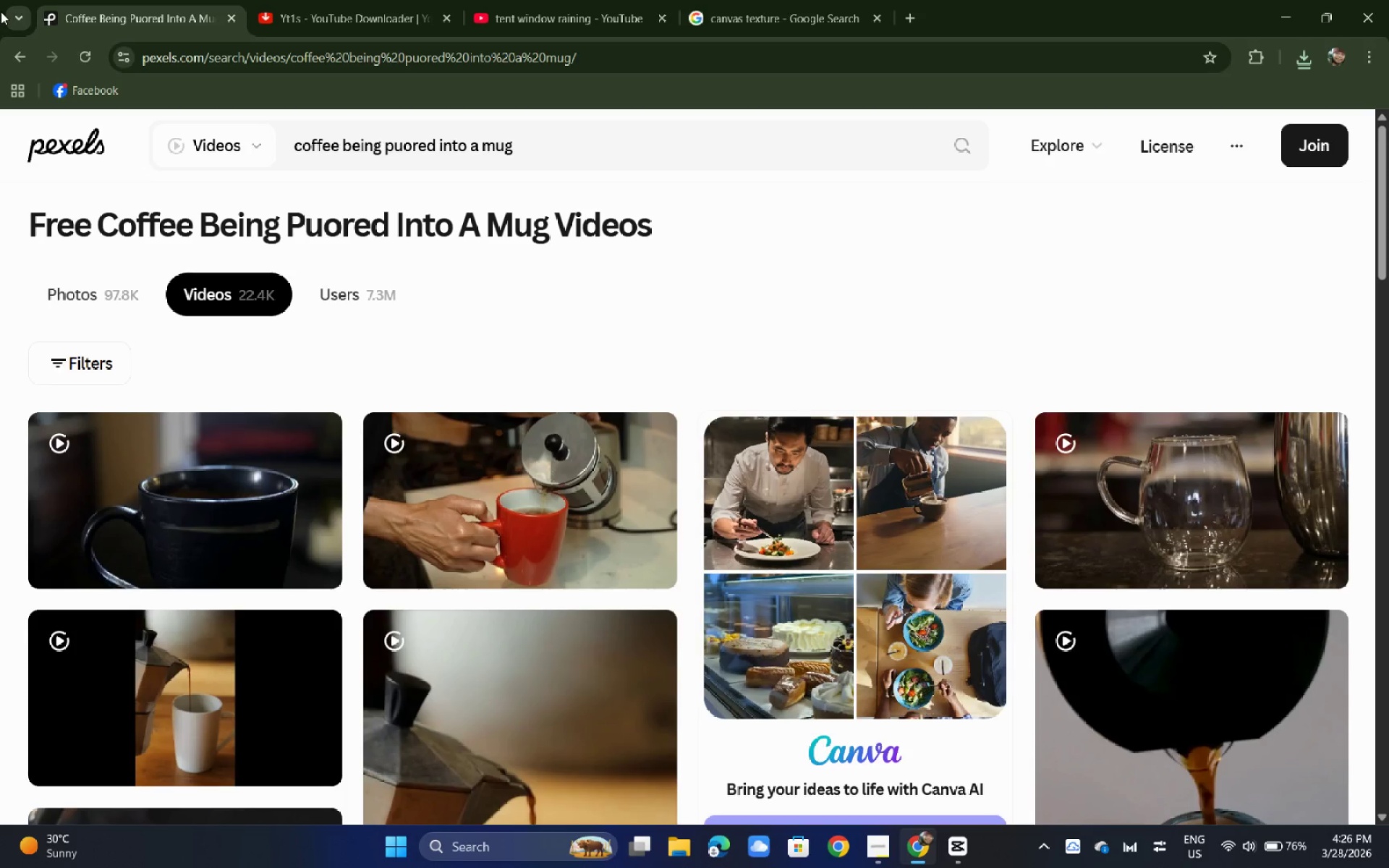 
scroll: coordinate [3, 274], scroll_direction: down, amount: 12.0
 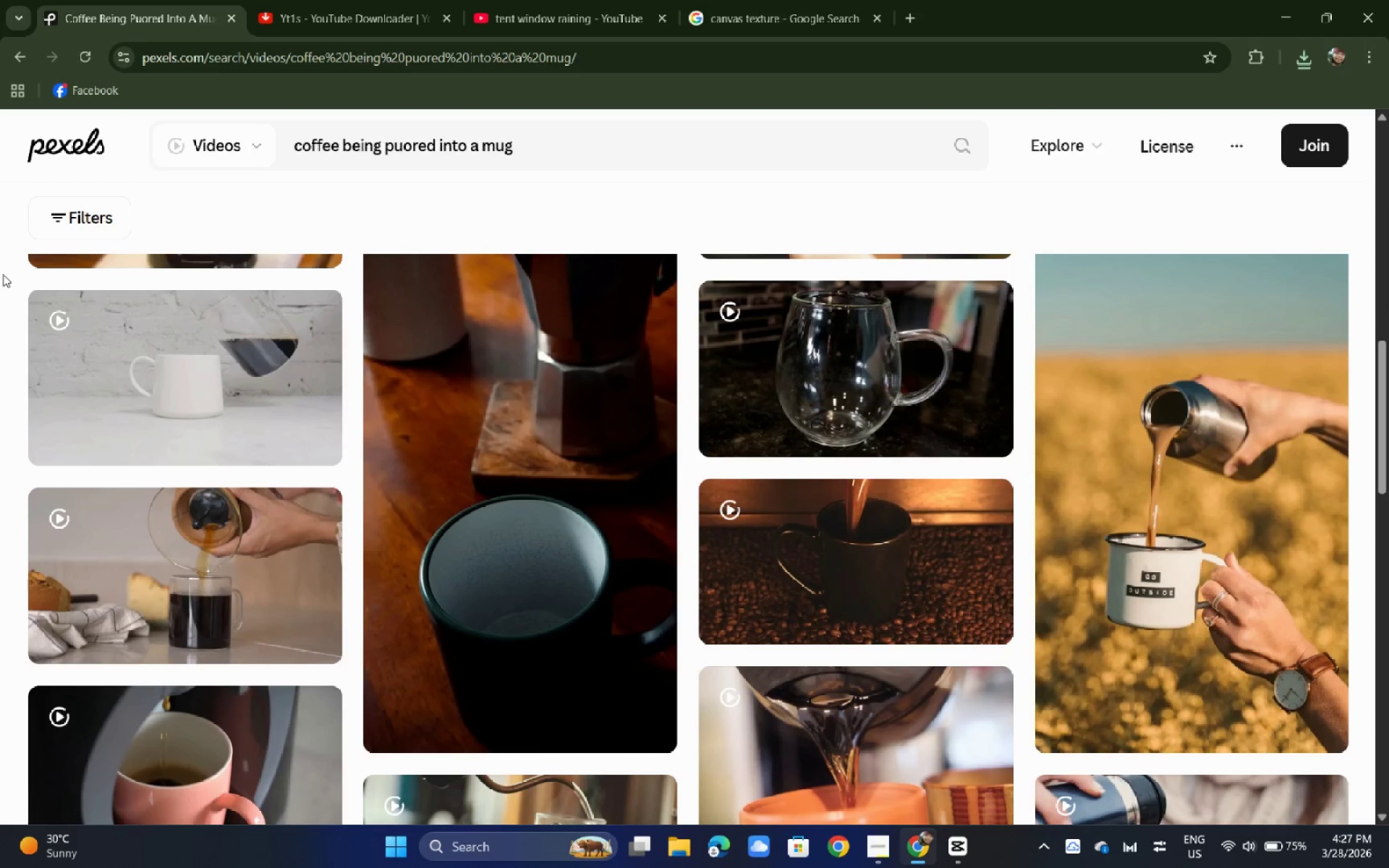 
wait(6.15)
 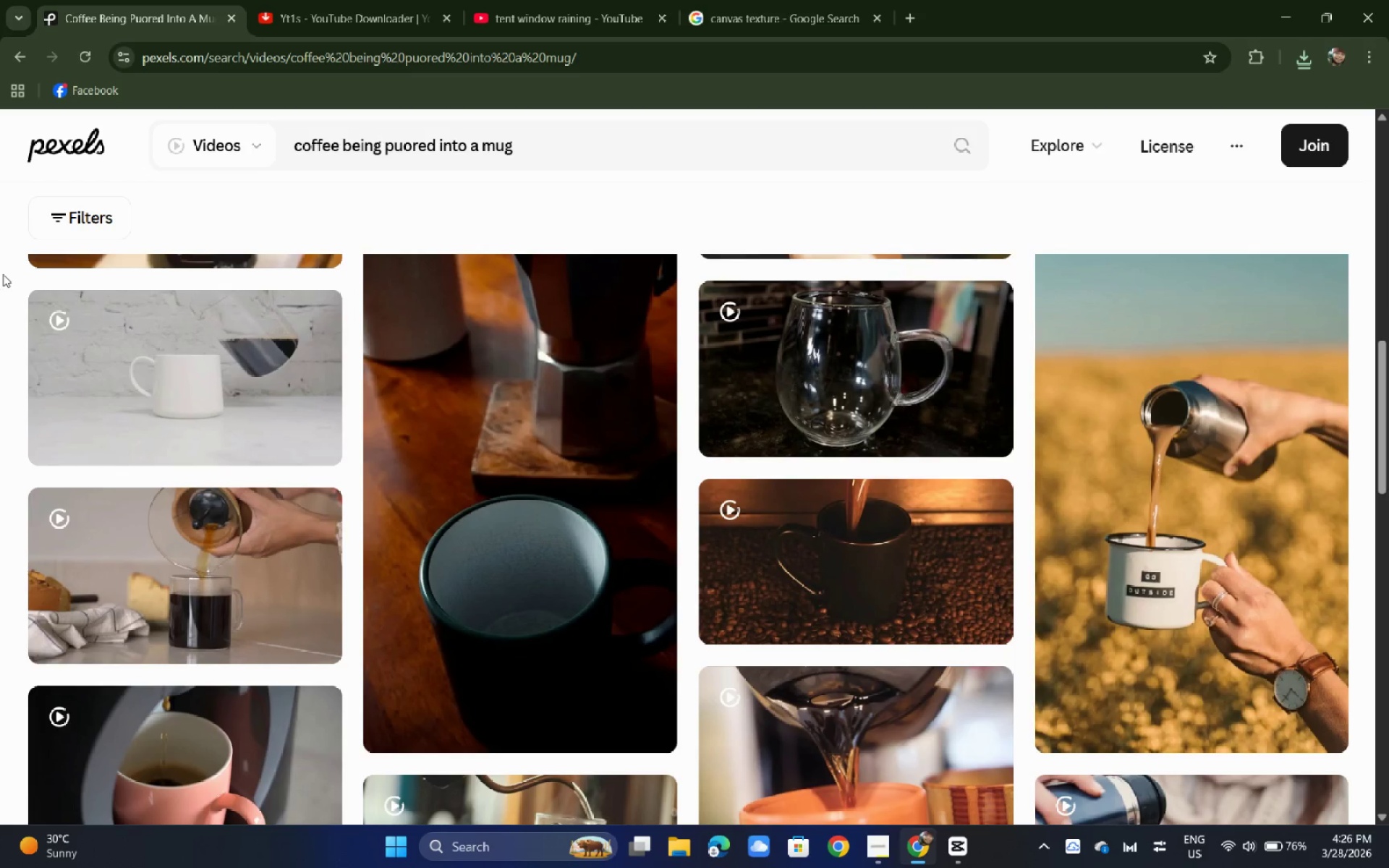 
scroll: coordinate [81, 272], scroll_direction: down, amount: 18.0
 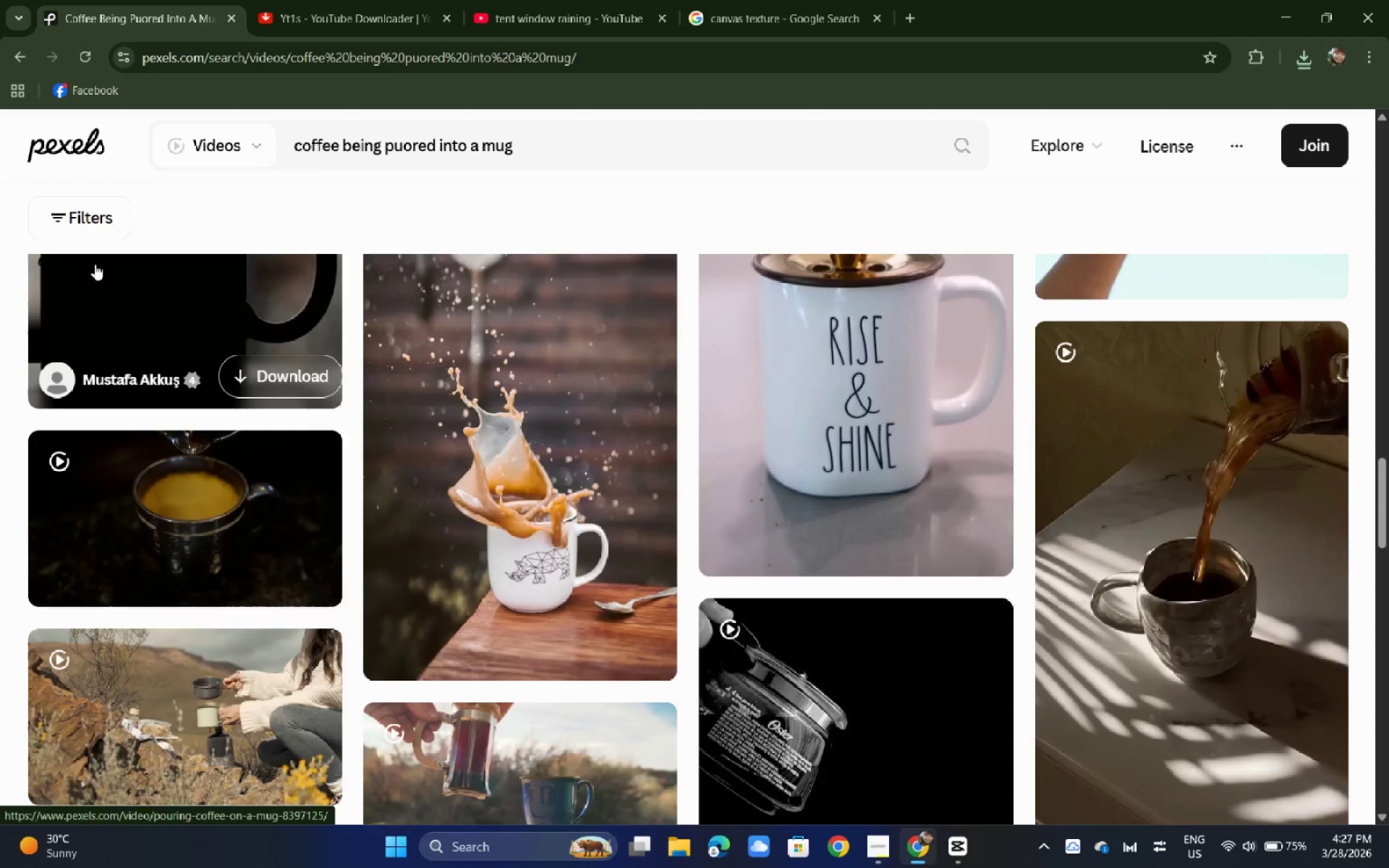 
scroll: coordinate [95, 267], scroll_direction: down, amount: 4.0